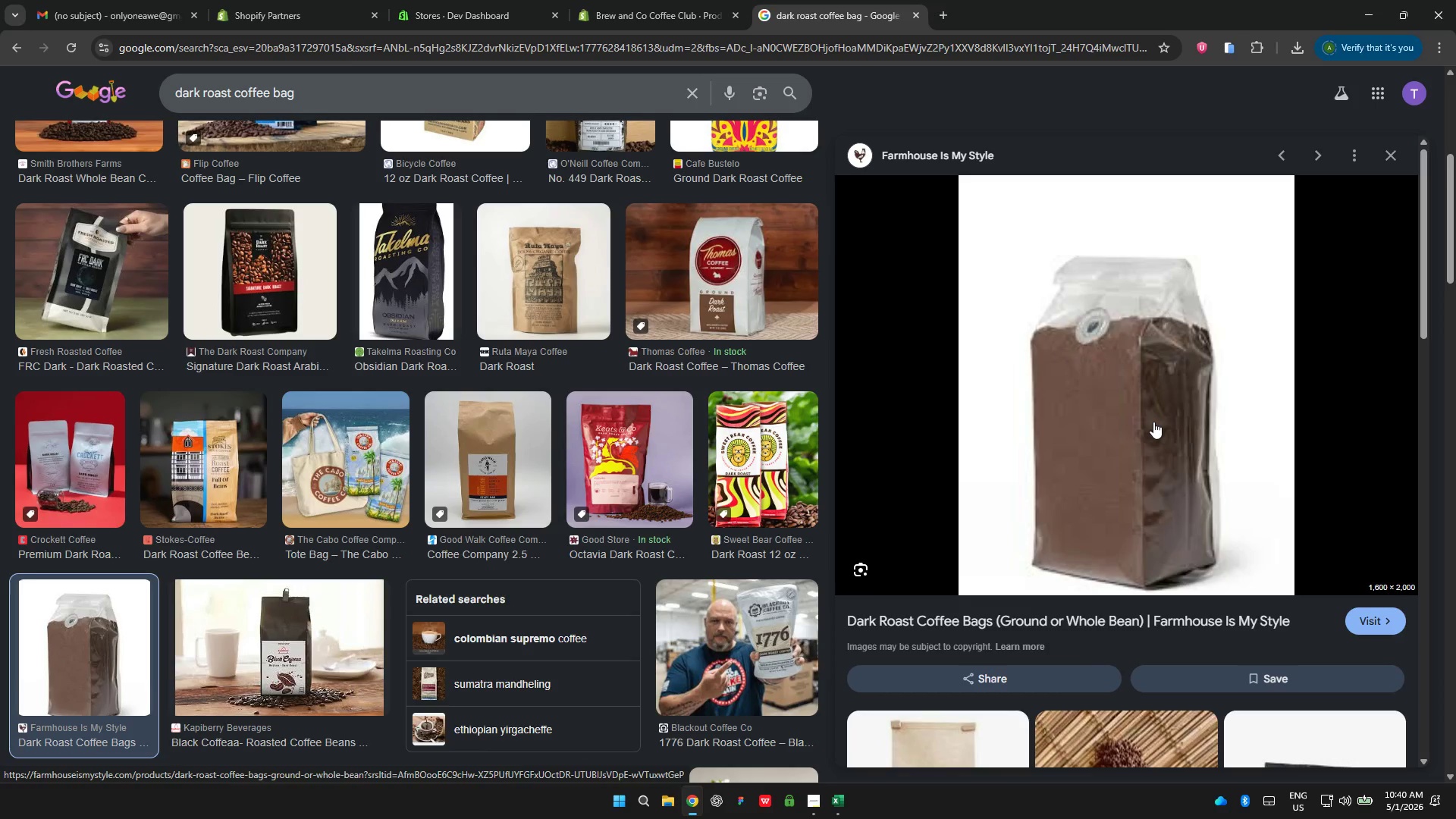 
scroll: coordinate [1156, 417], scroll_direction: down, amount: 1.0
 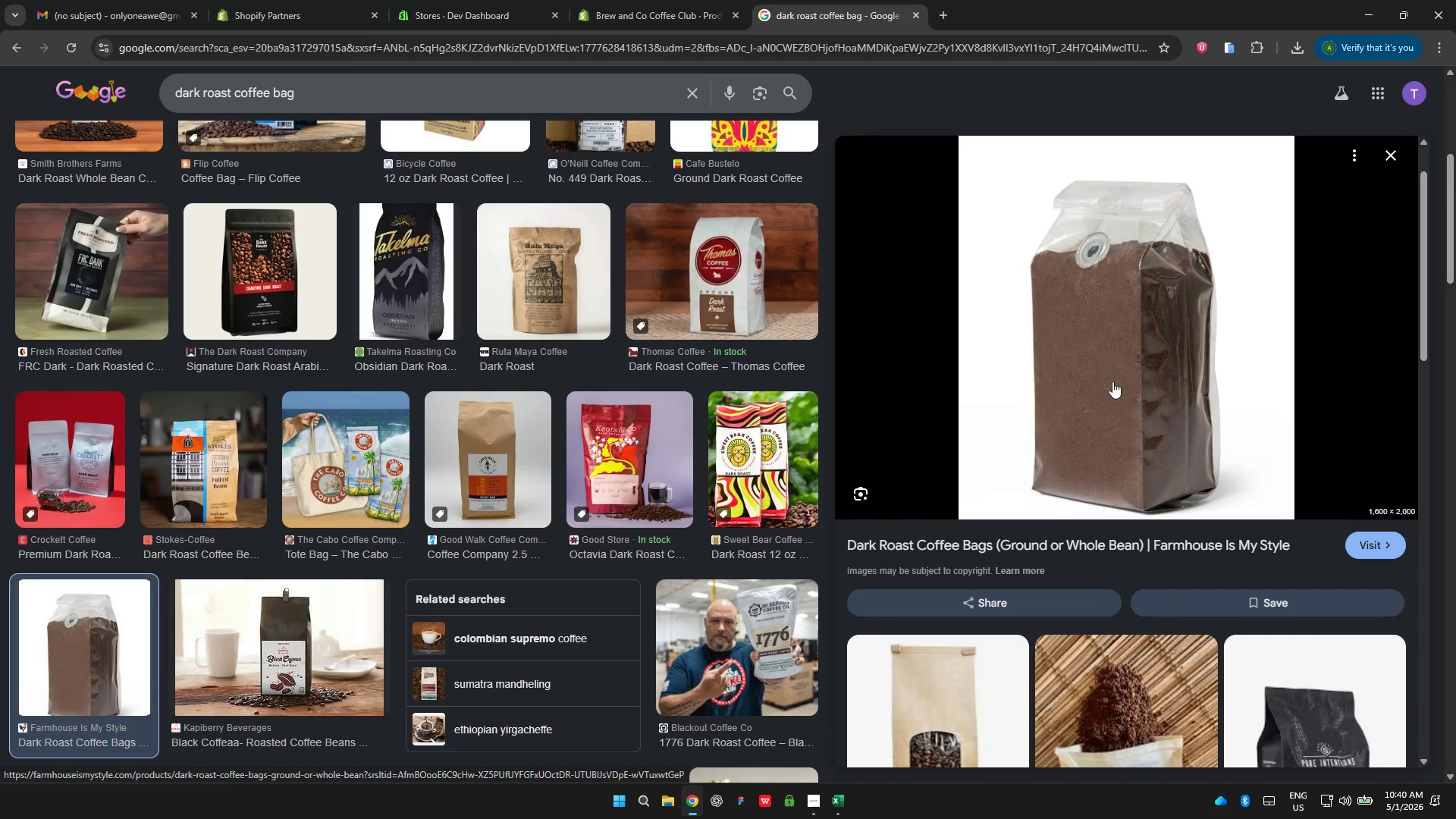 
right_click([1111, 380])
 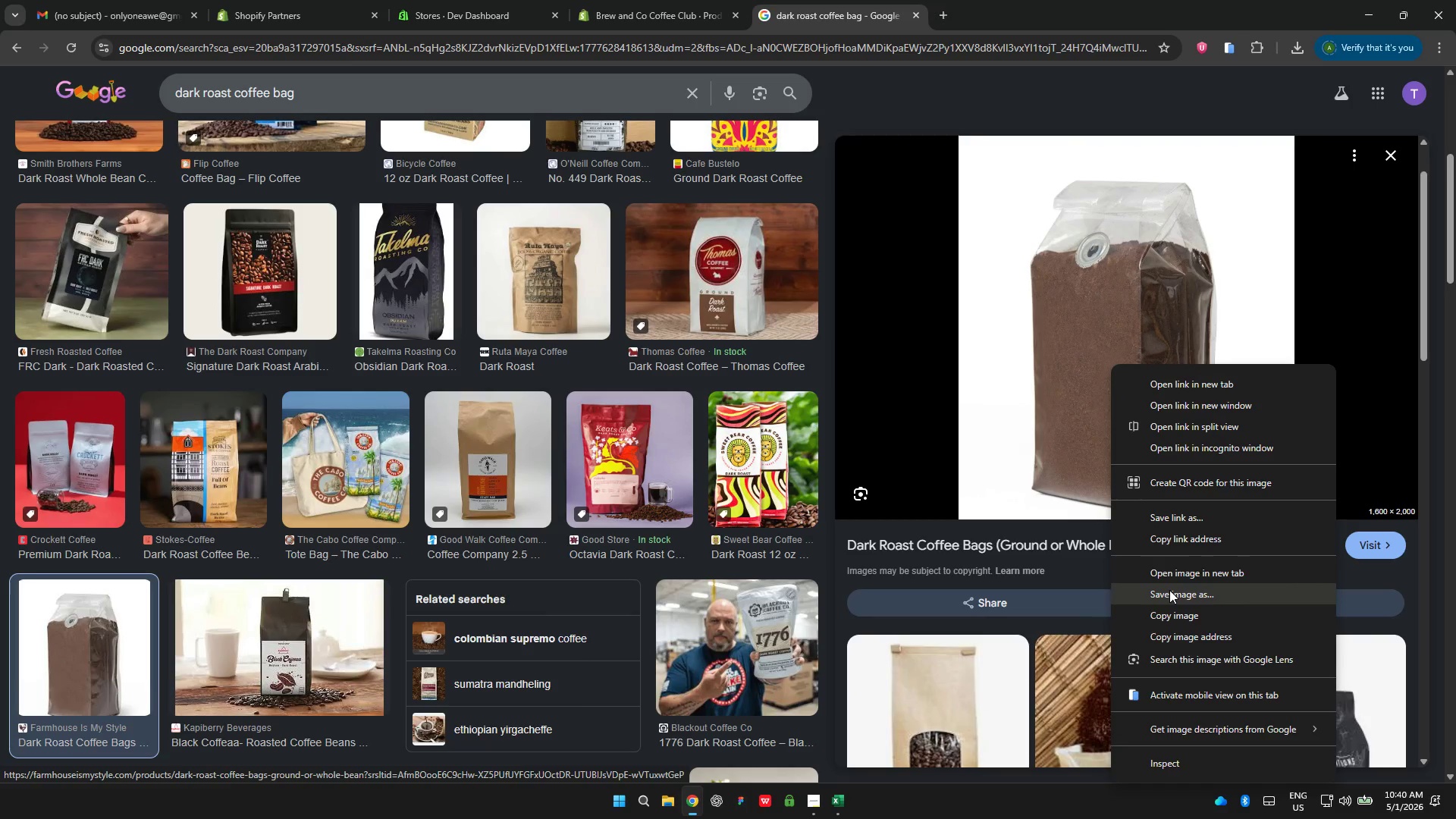 
left_click([1169, 590])
 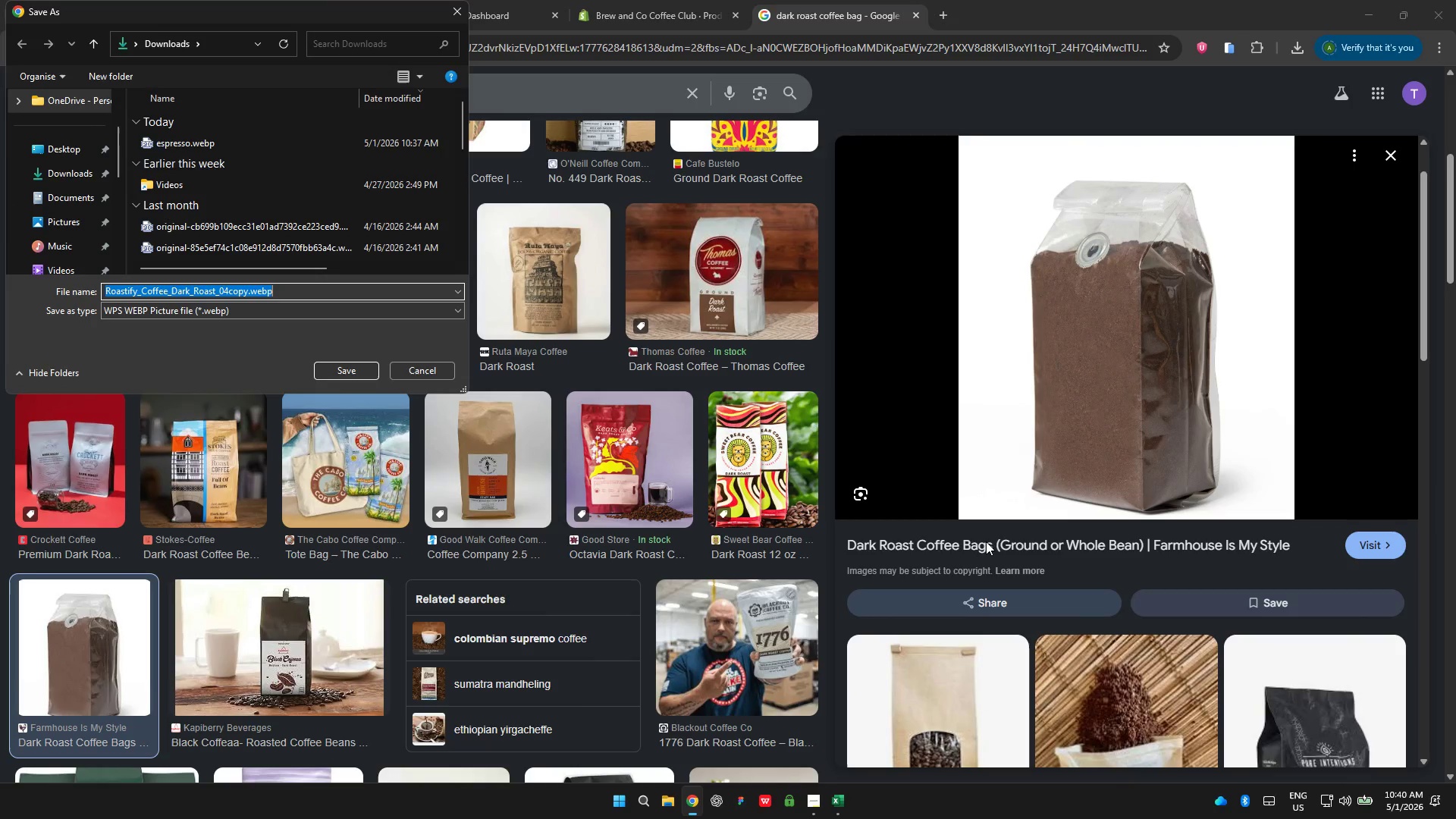 
left_click([353, 371])
 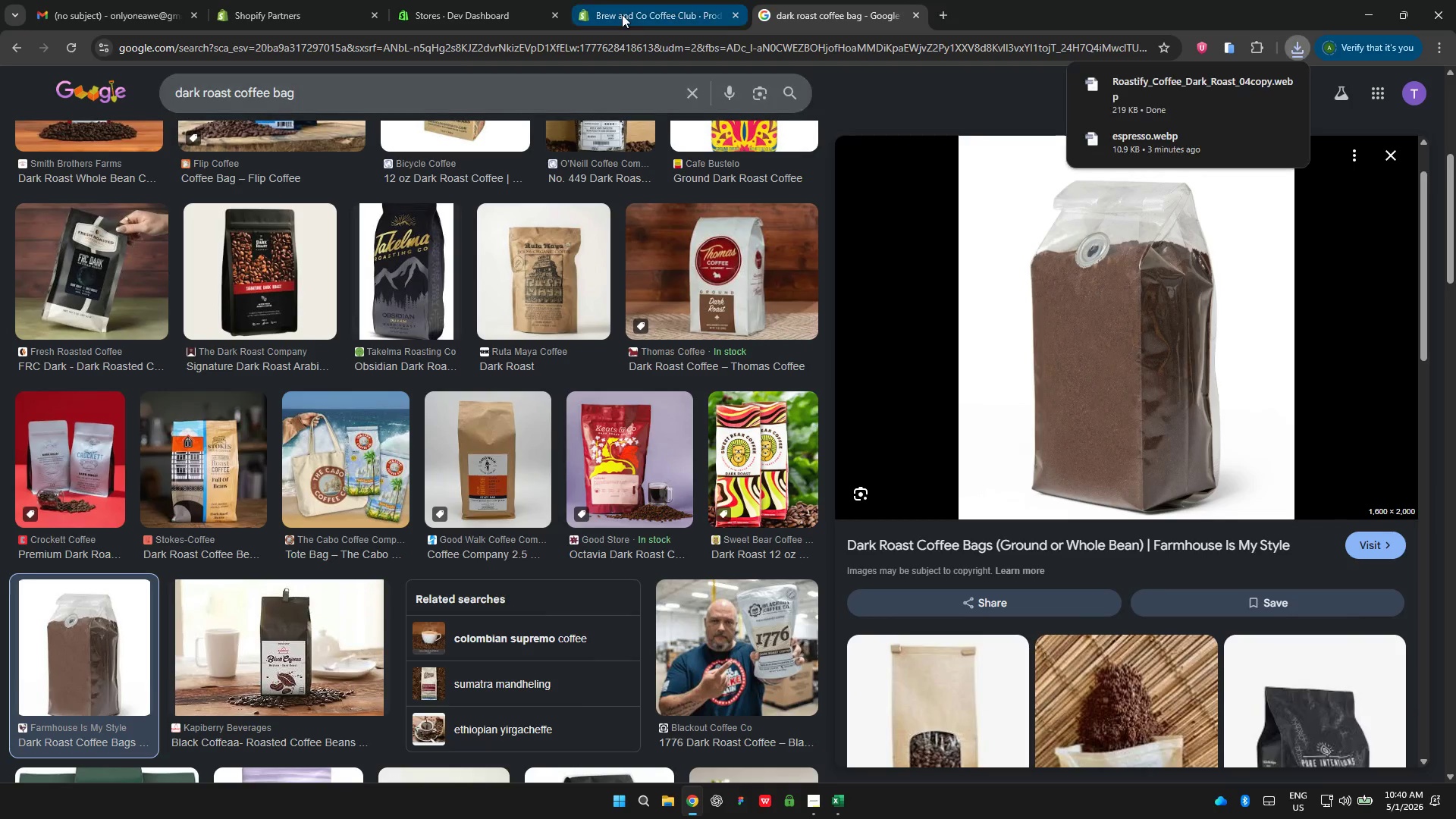 
left_click([622, 14])
 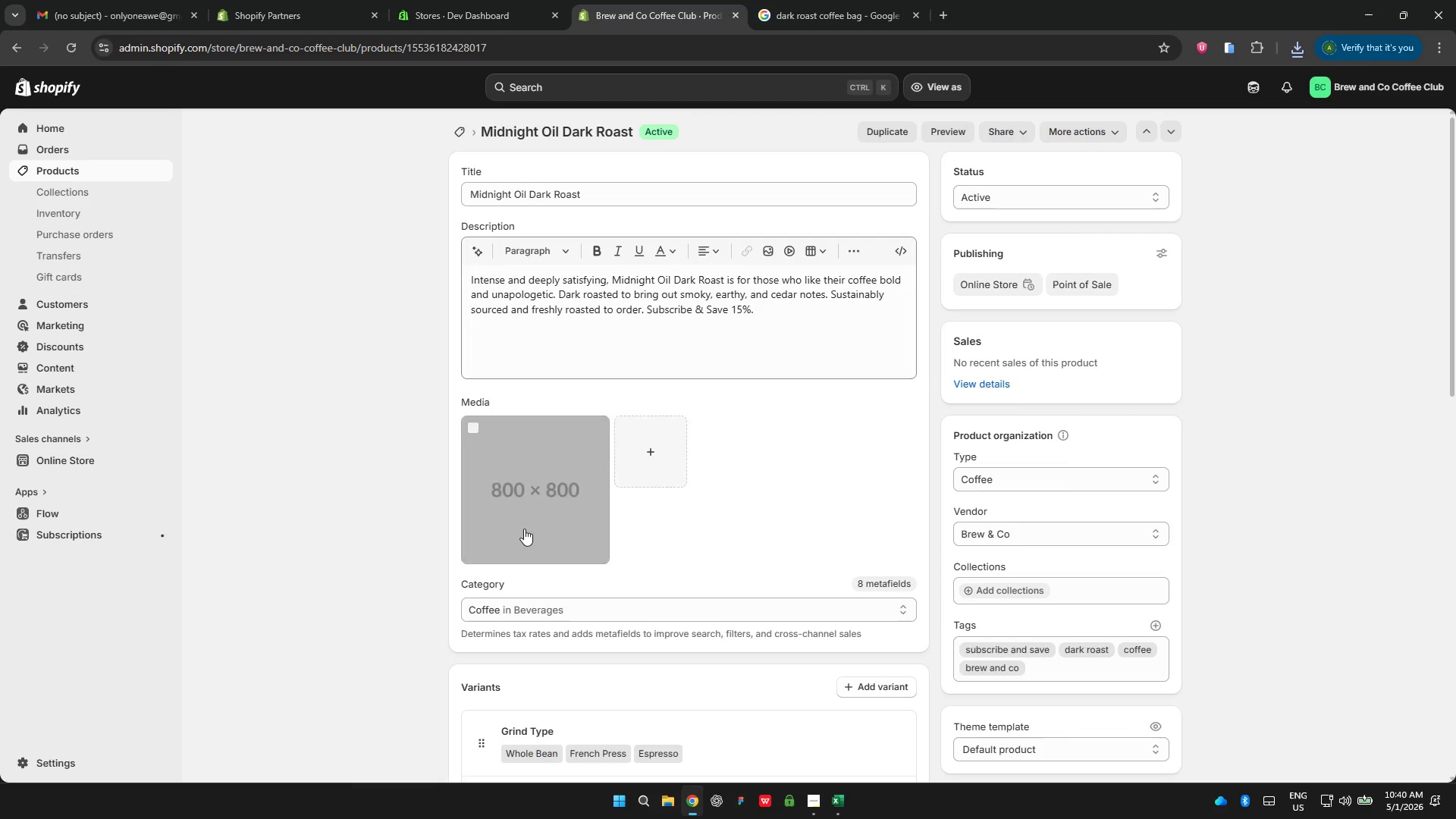 
left_click([645, 444])
 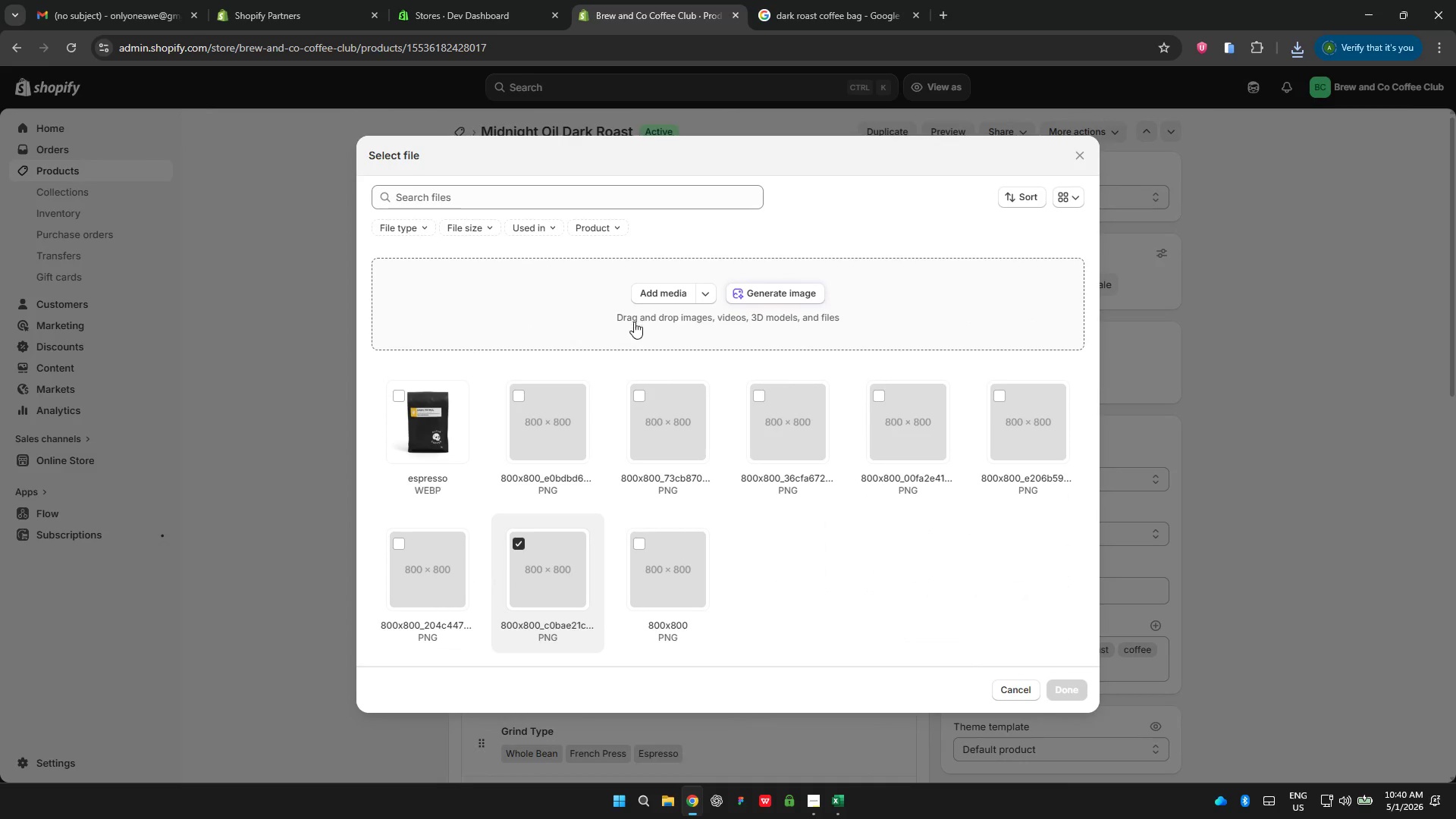 
left_click([662, 290])
 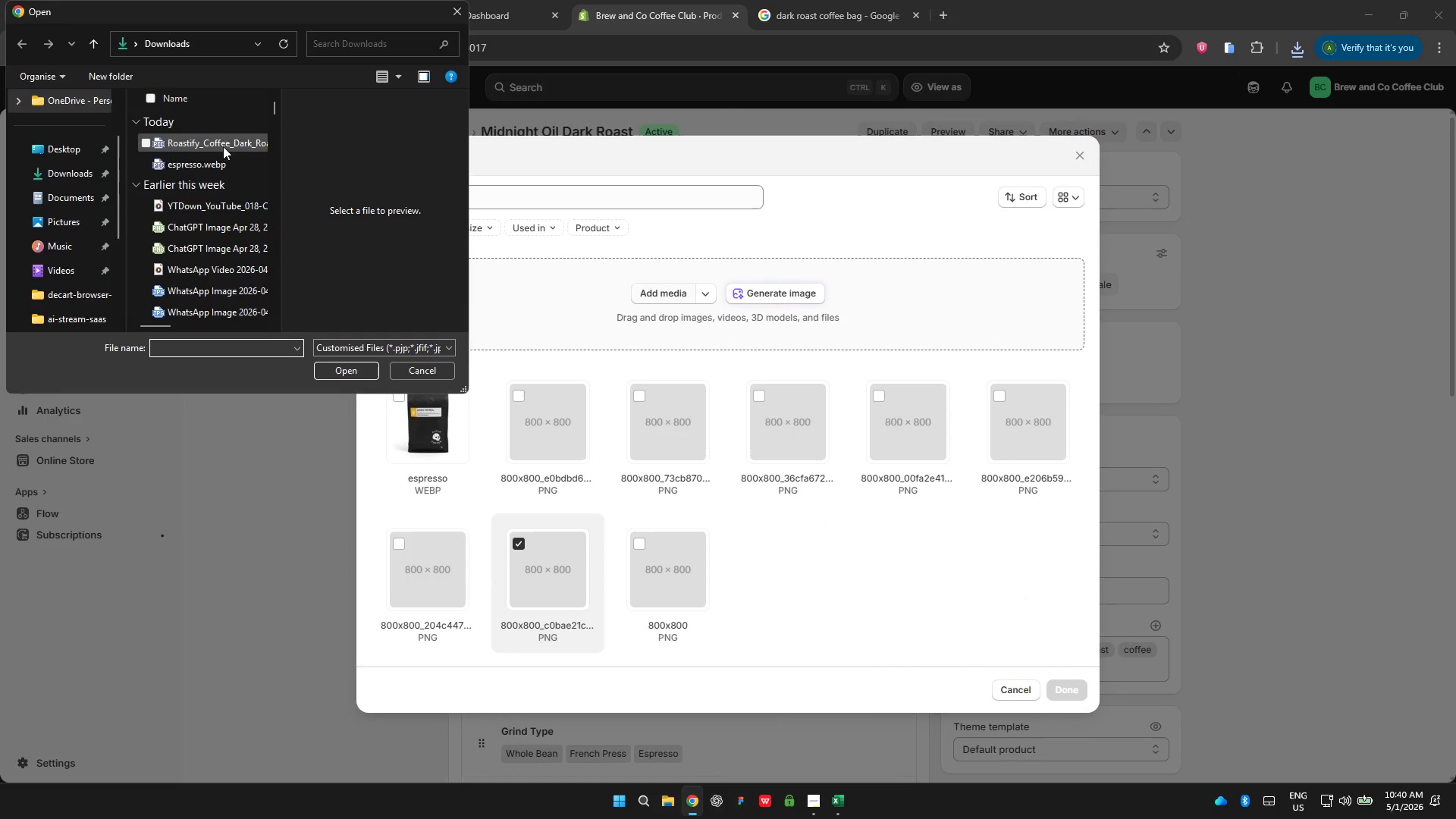 
left_click([221, 144])
 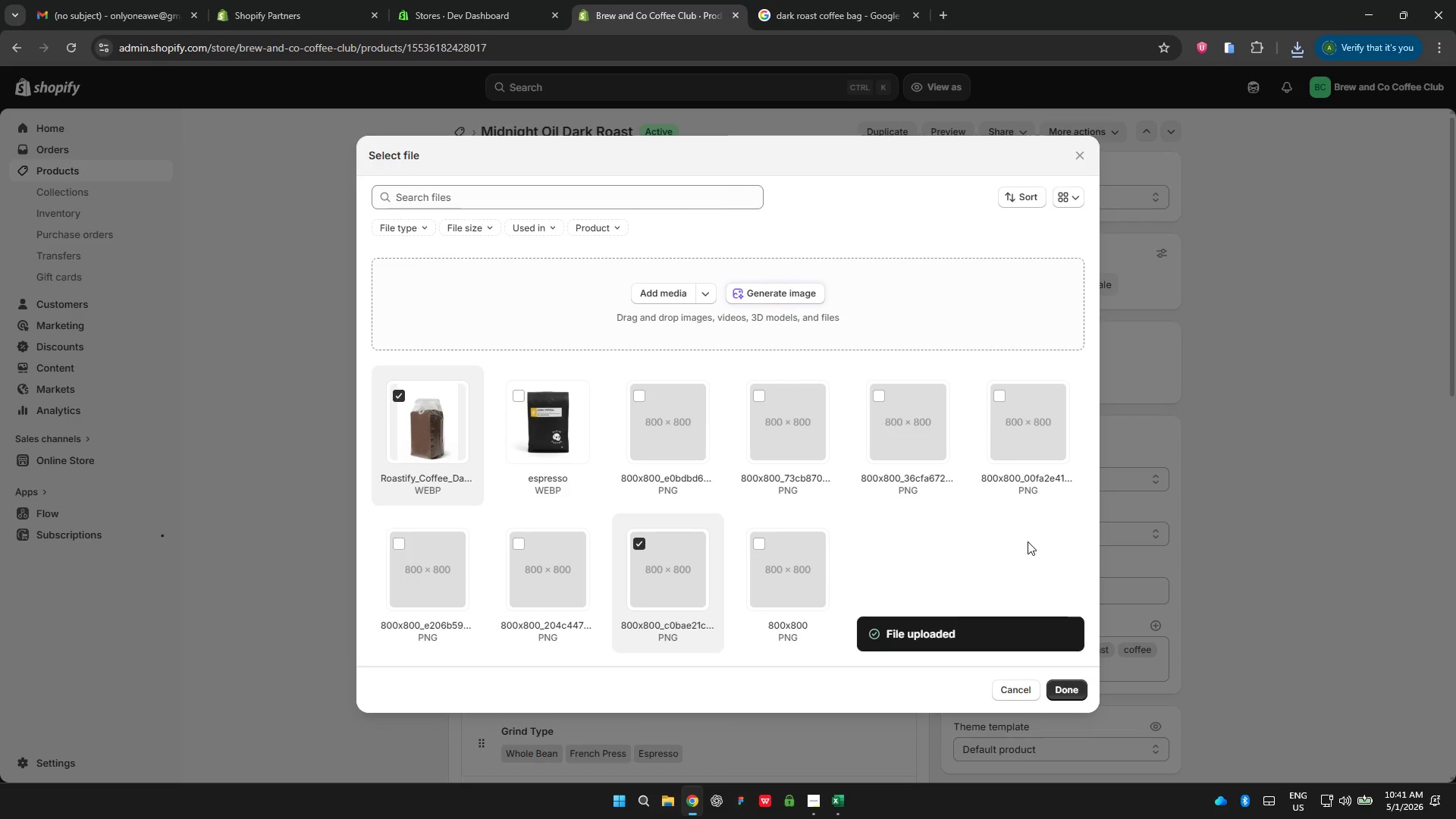 
wait(13.56)
 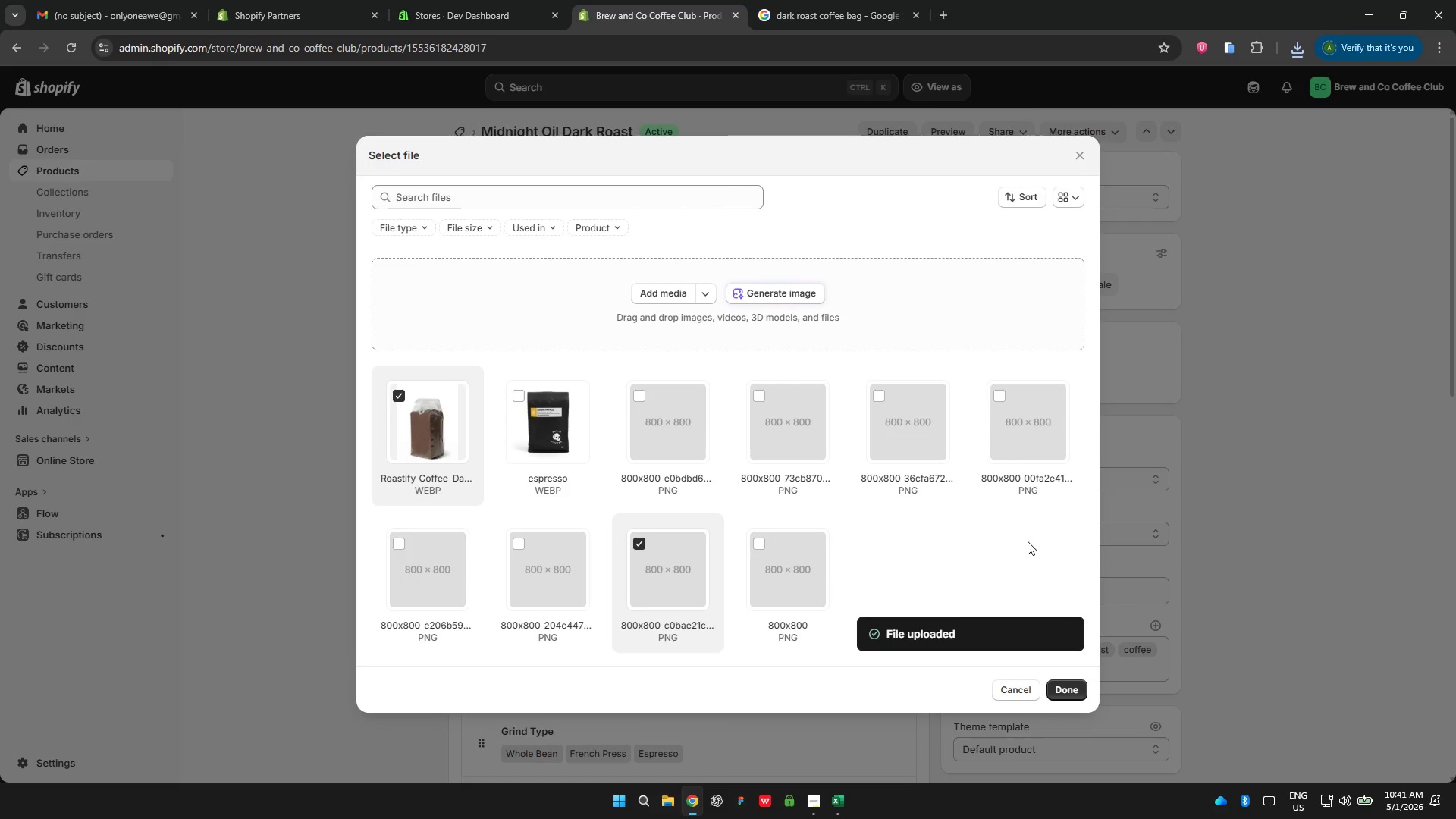 
left_click([1065, 685])
 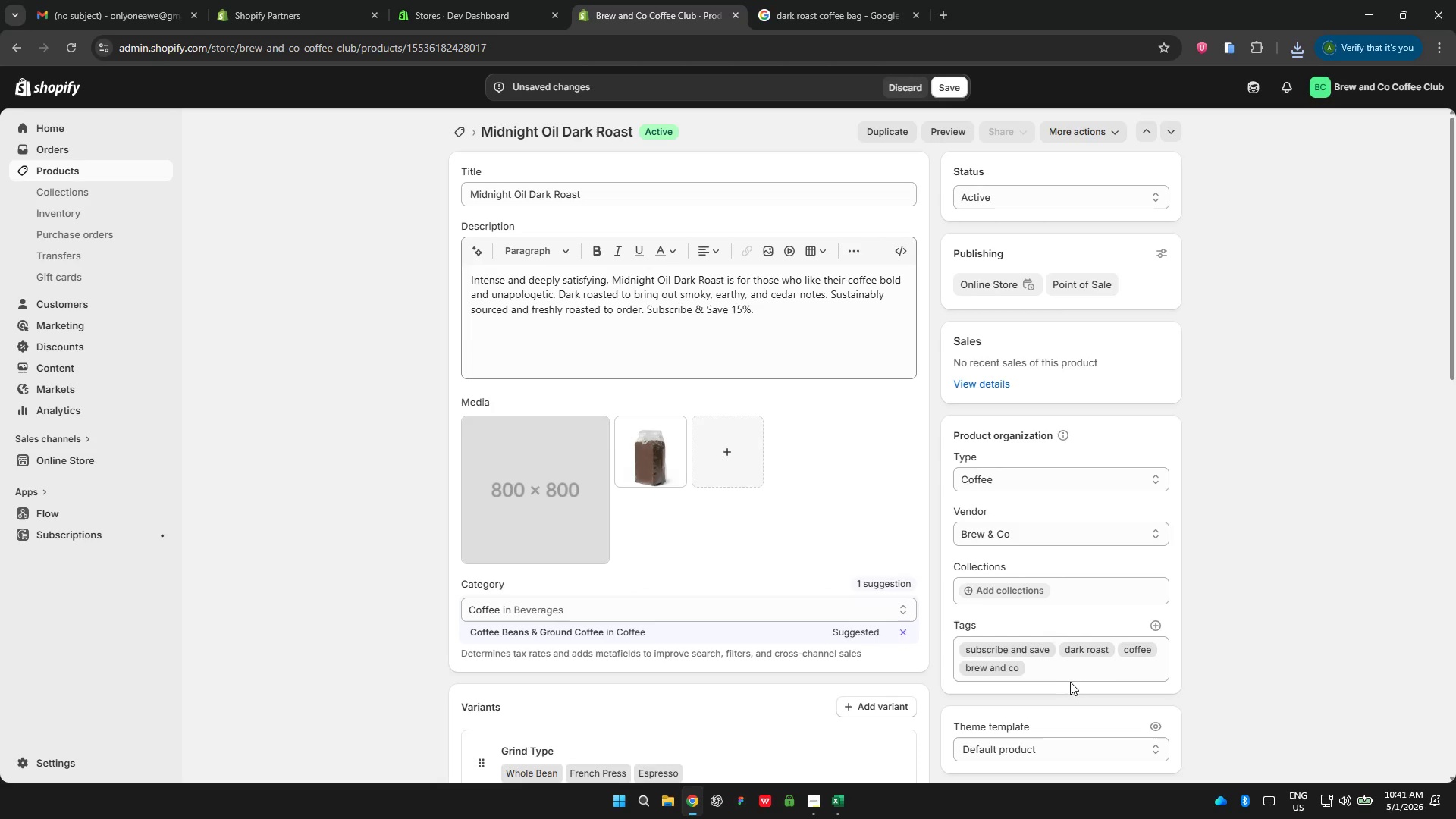 
wait(10.16)
 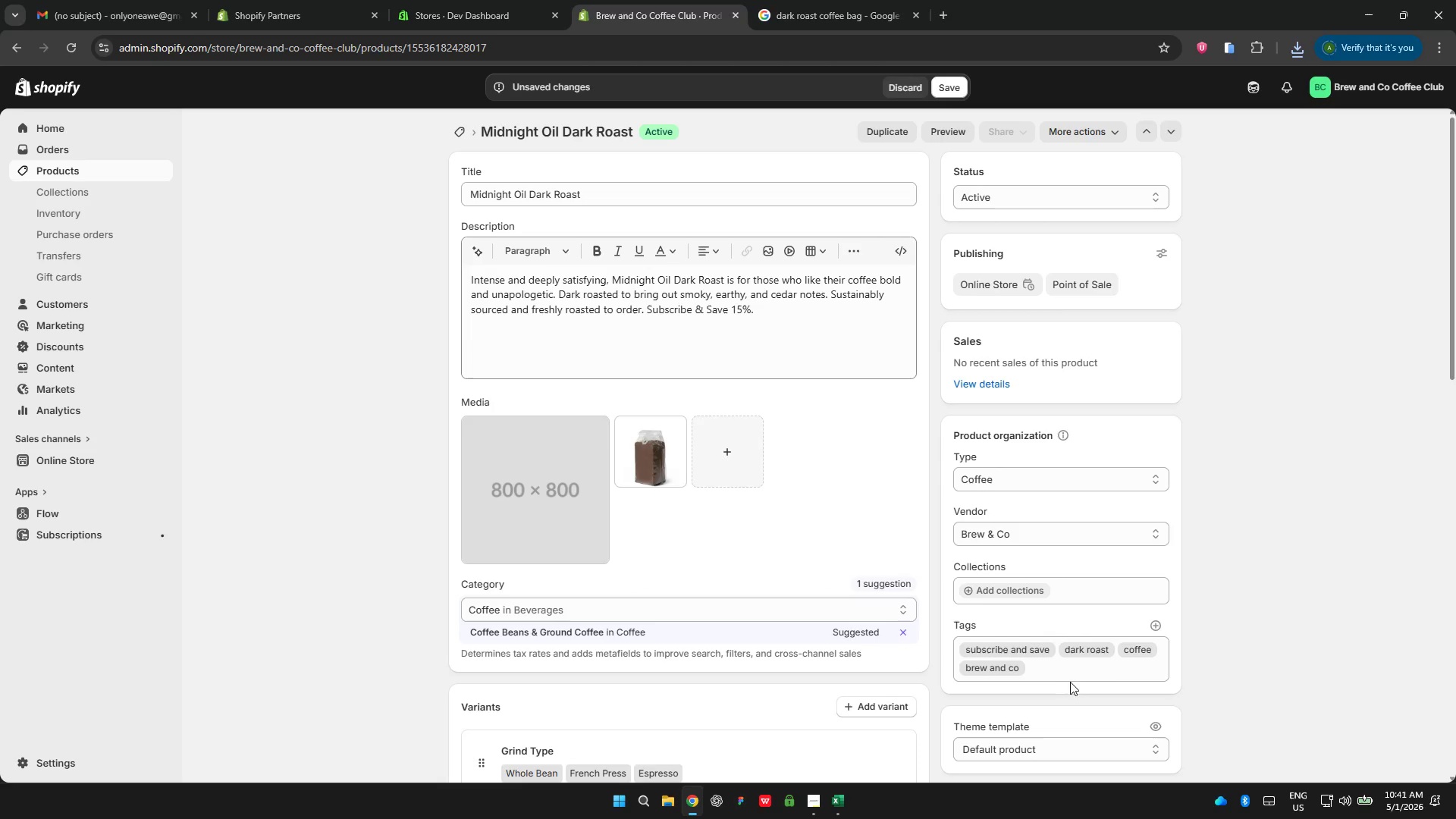 
left_click([477, 428])
 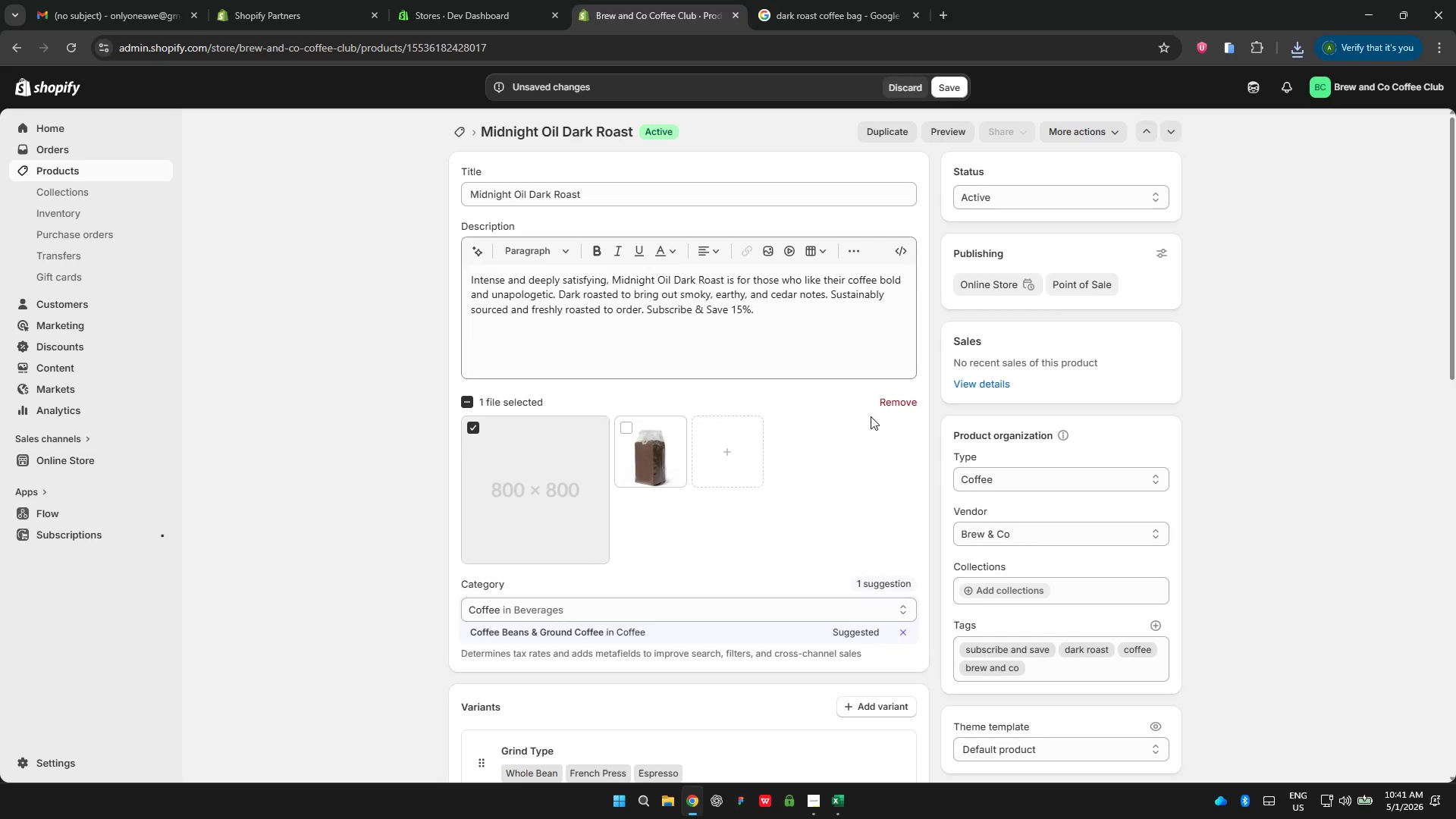 
left_click([891, 398])
 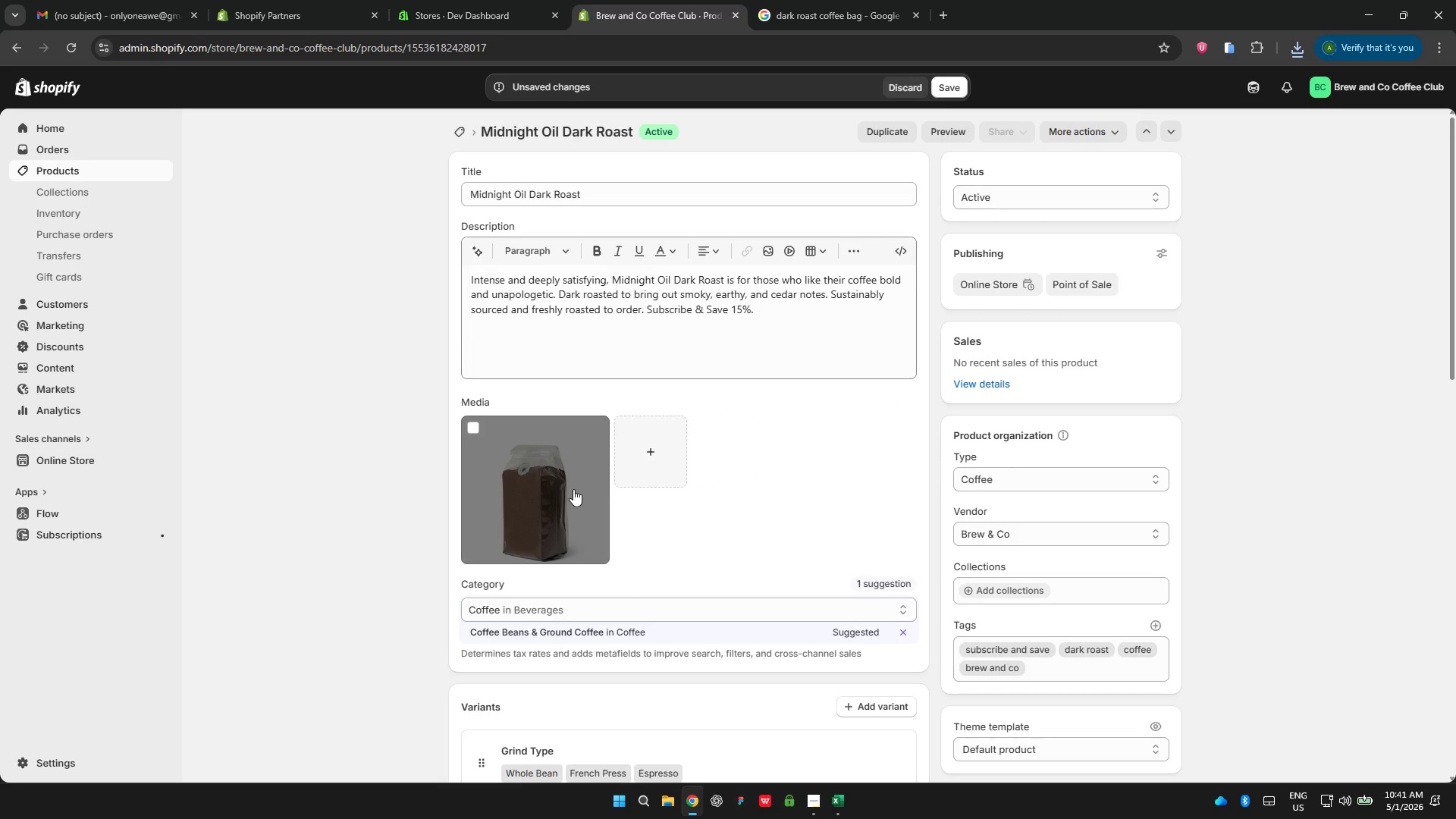 
left_click([560, 483])
 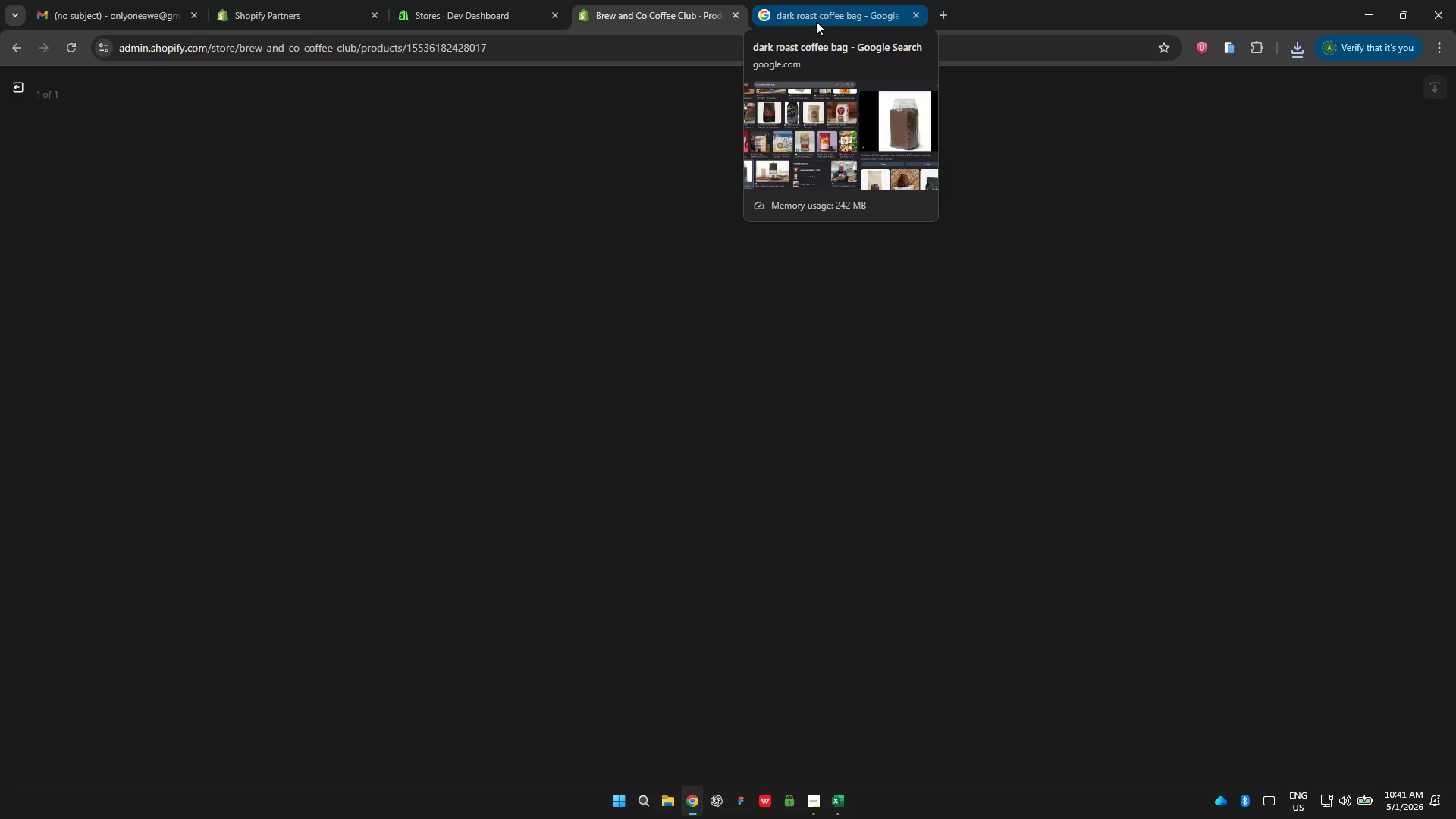 
left_click([818, 16])
 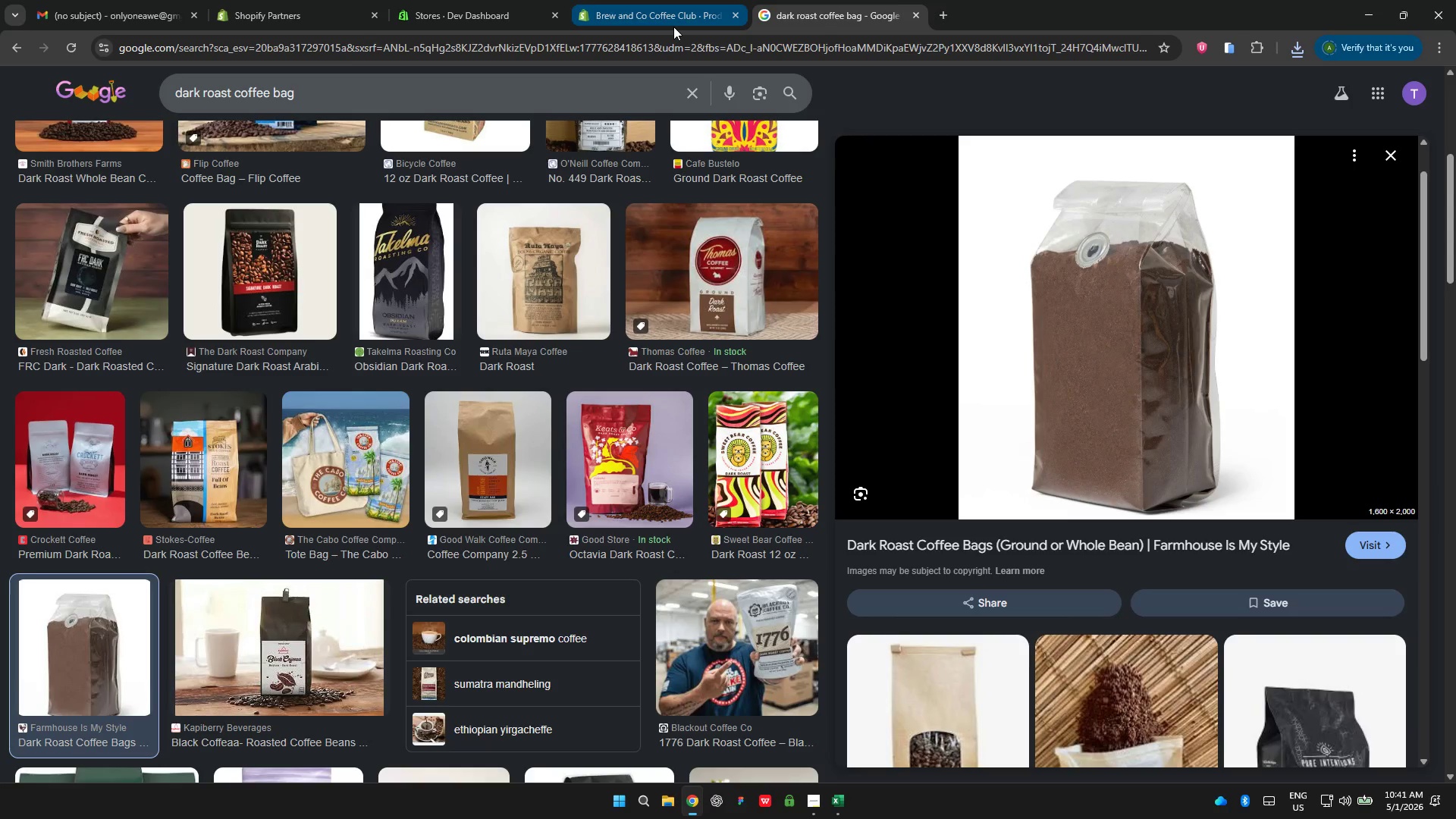 
left_click([673, 27])
 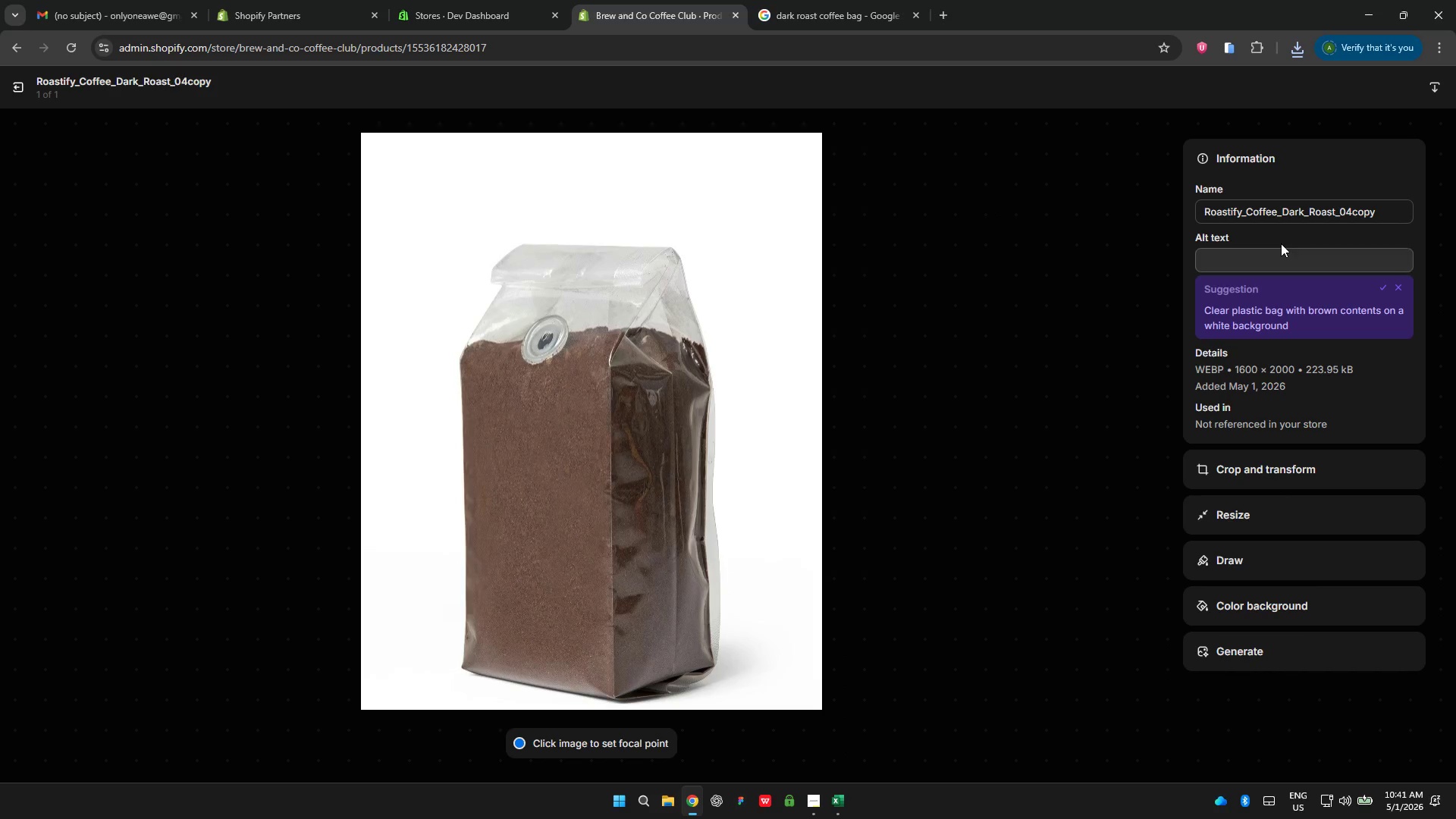 
left_click([1270, 259])
 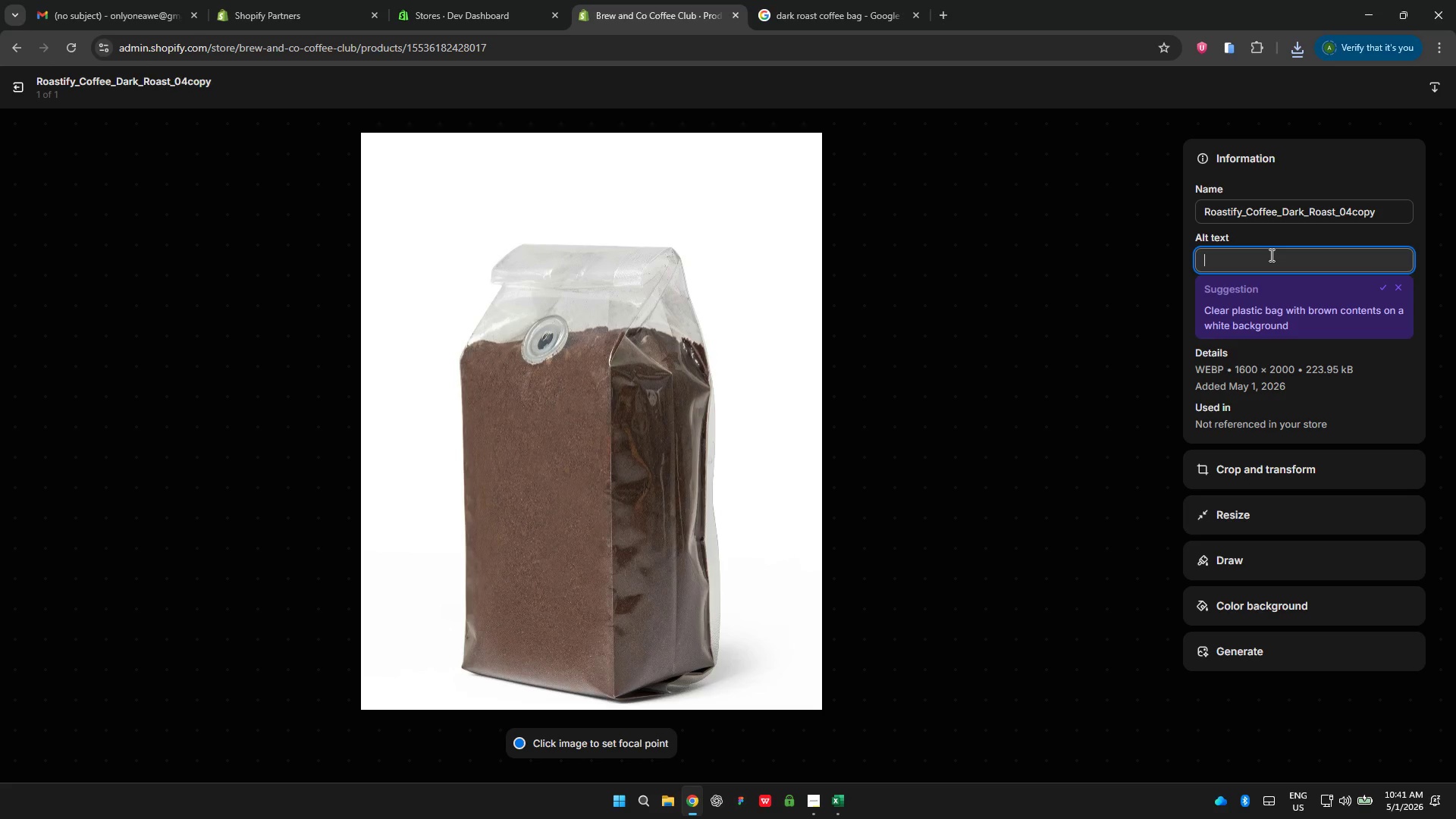 
type(Brew and Co Midnight Oil Dark Roast whole bean coffee bag smoky earthy cedar flavor profile freshly roasted artisan coffee subscribe )
 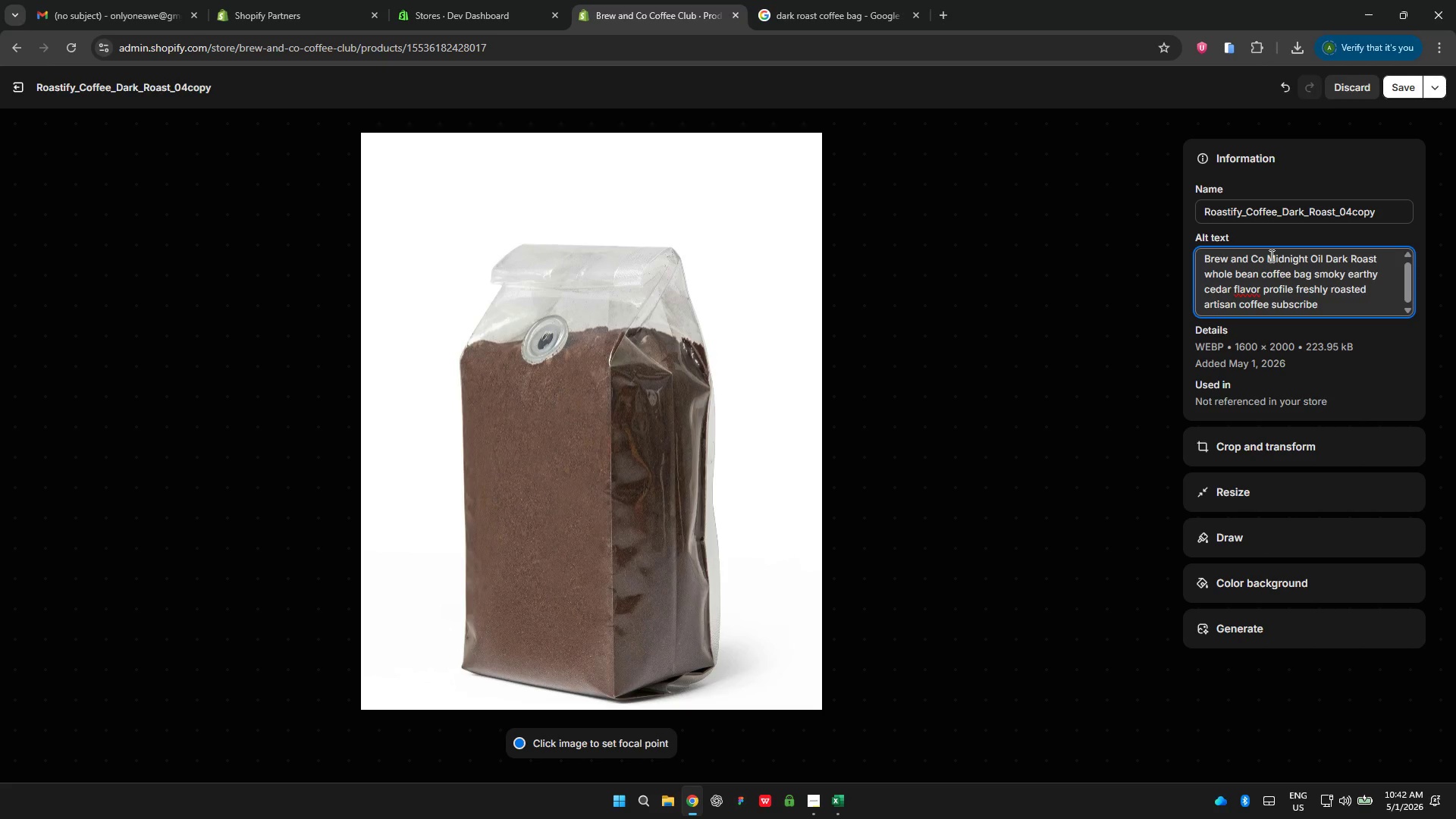 
type(and save)
 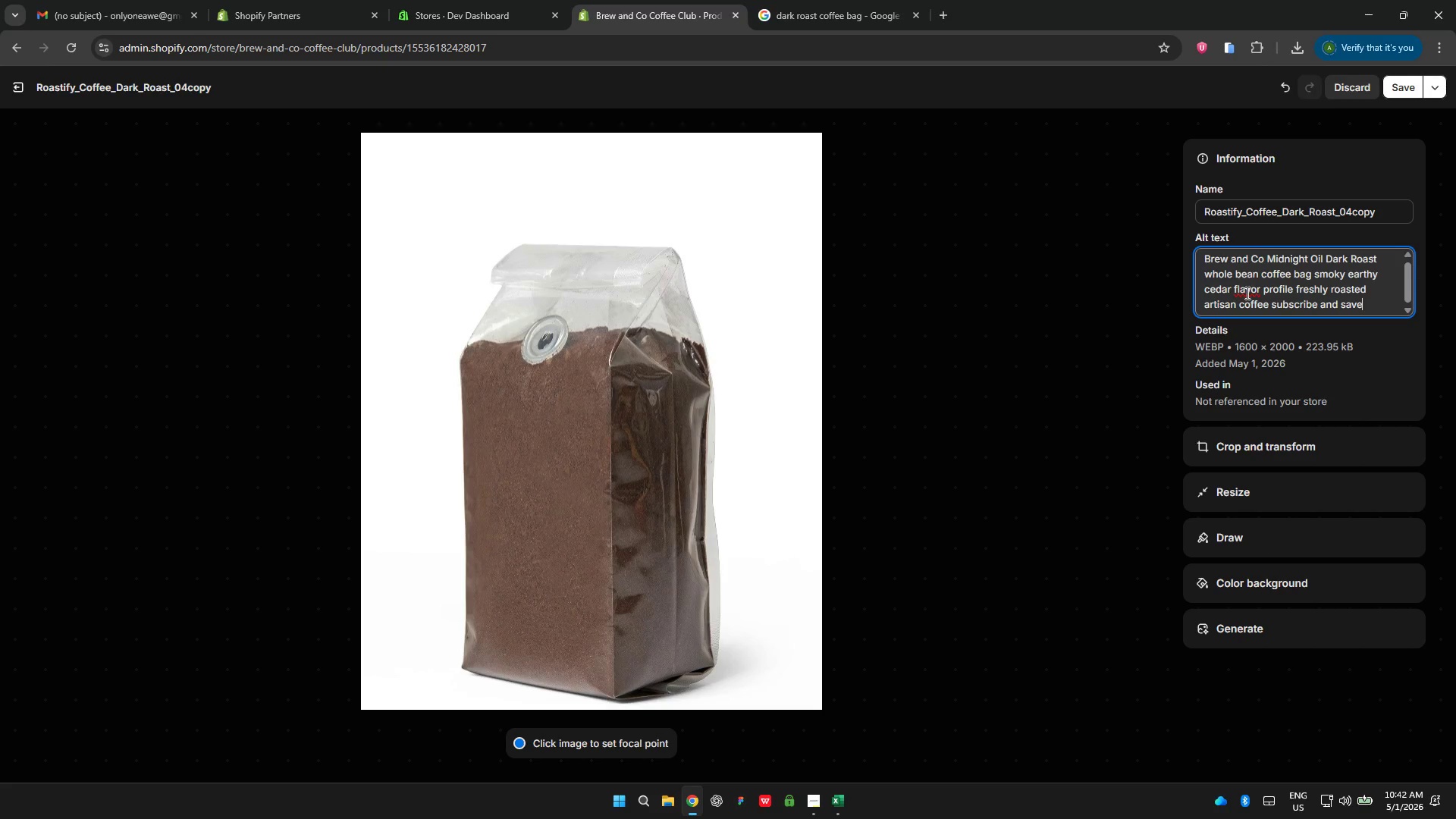 
left_click([1248, 297])
 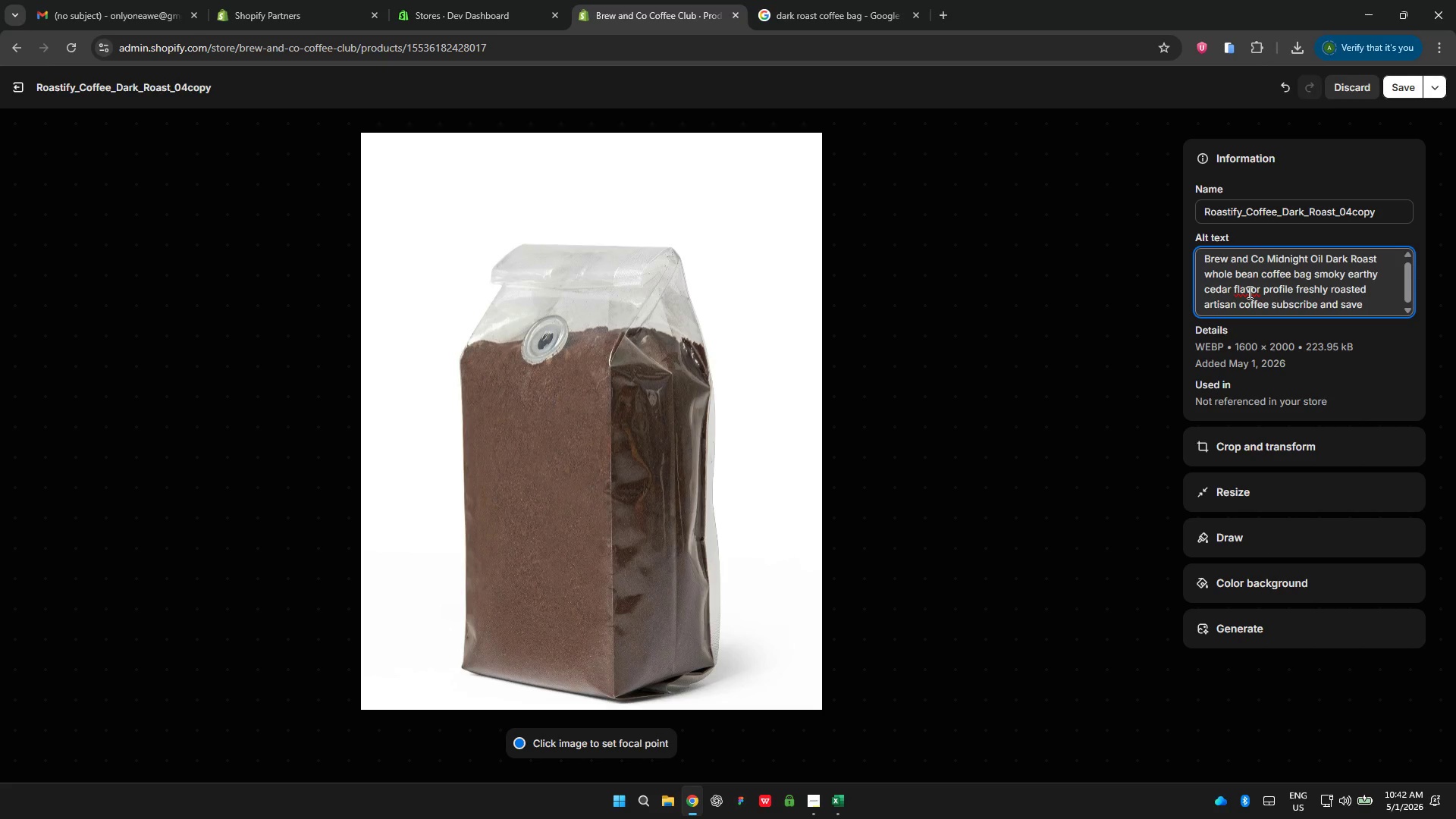 
left_click([1248, 292])
 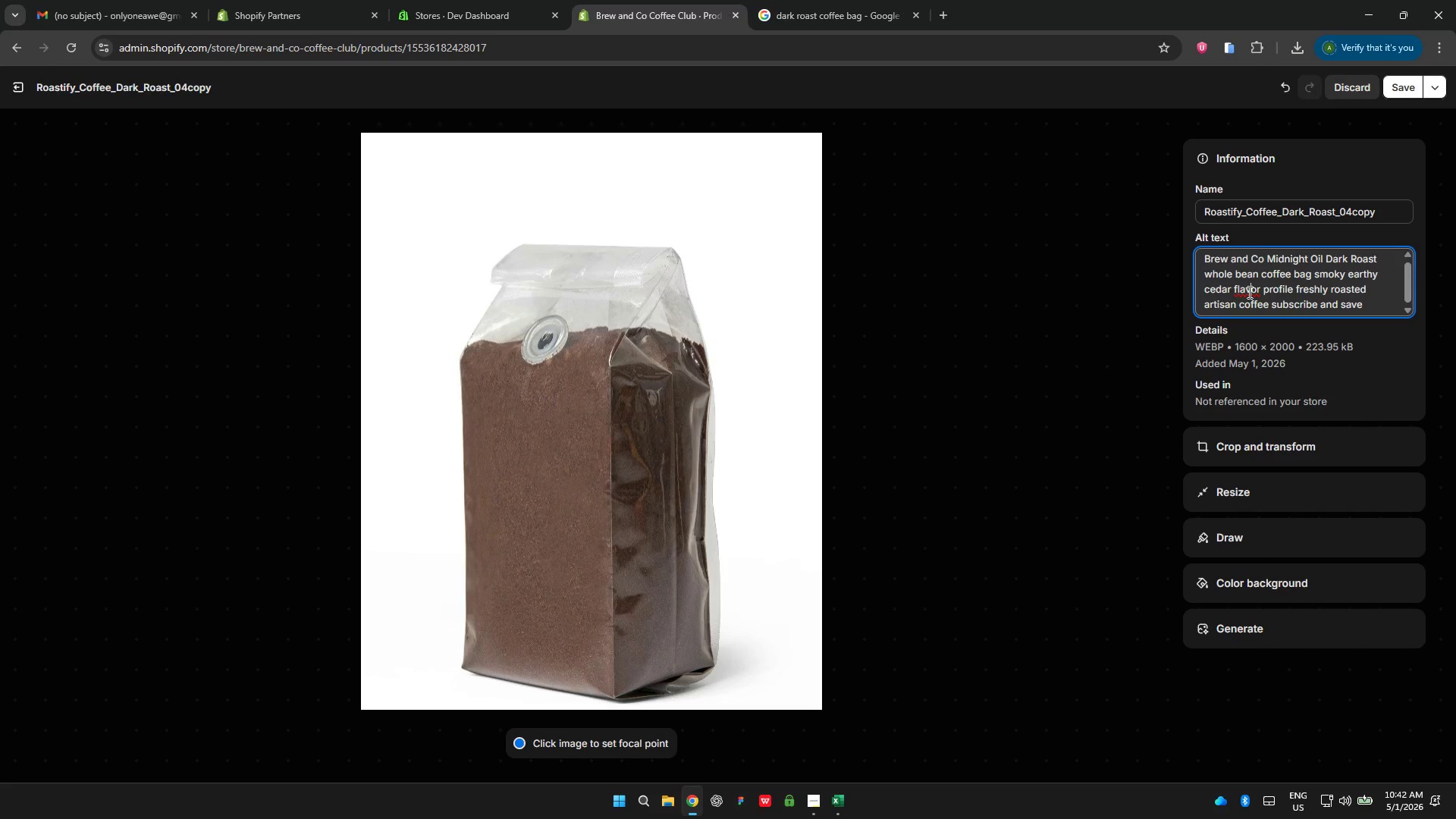 
right_click([1248, 292])
 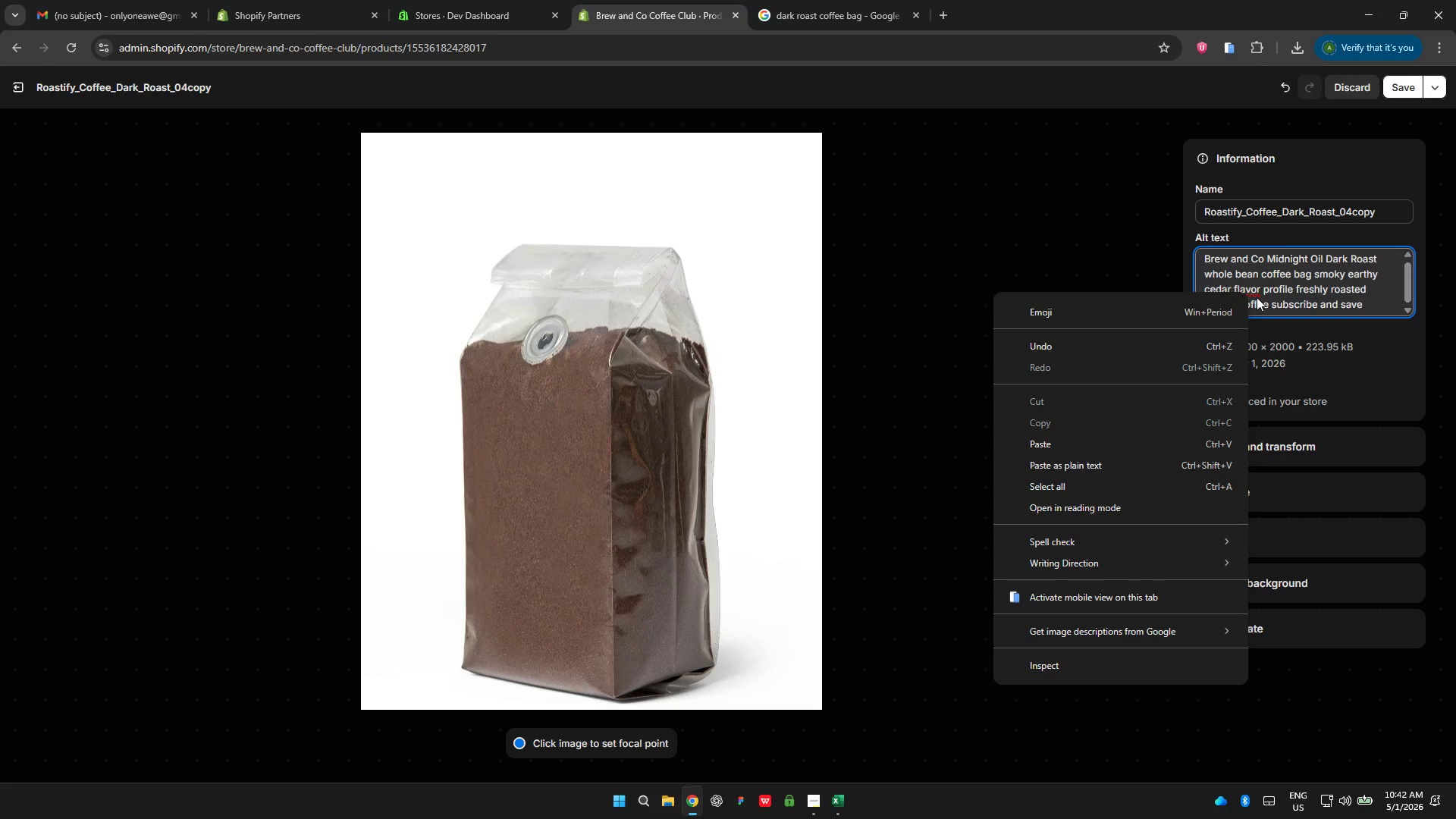 
key(ArrowRight)
 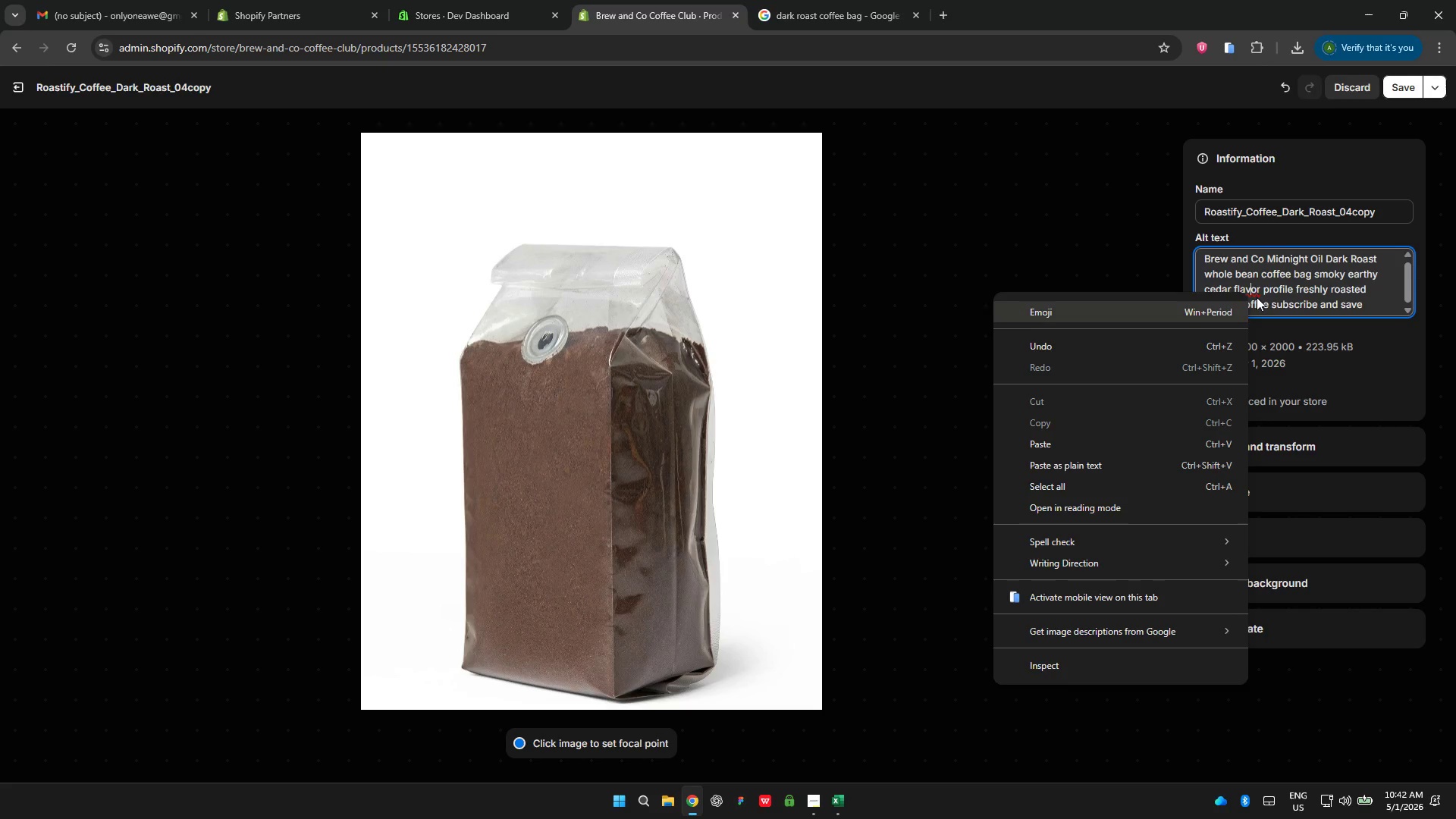 
left_click([1258, 296])
 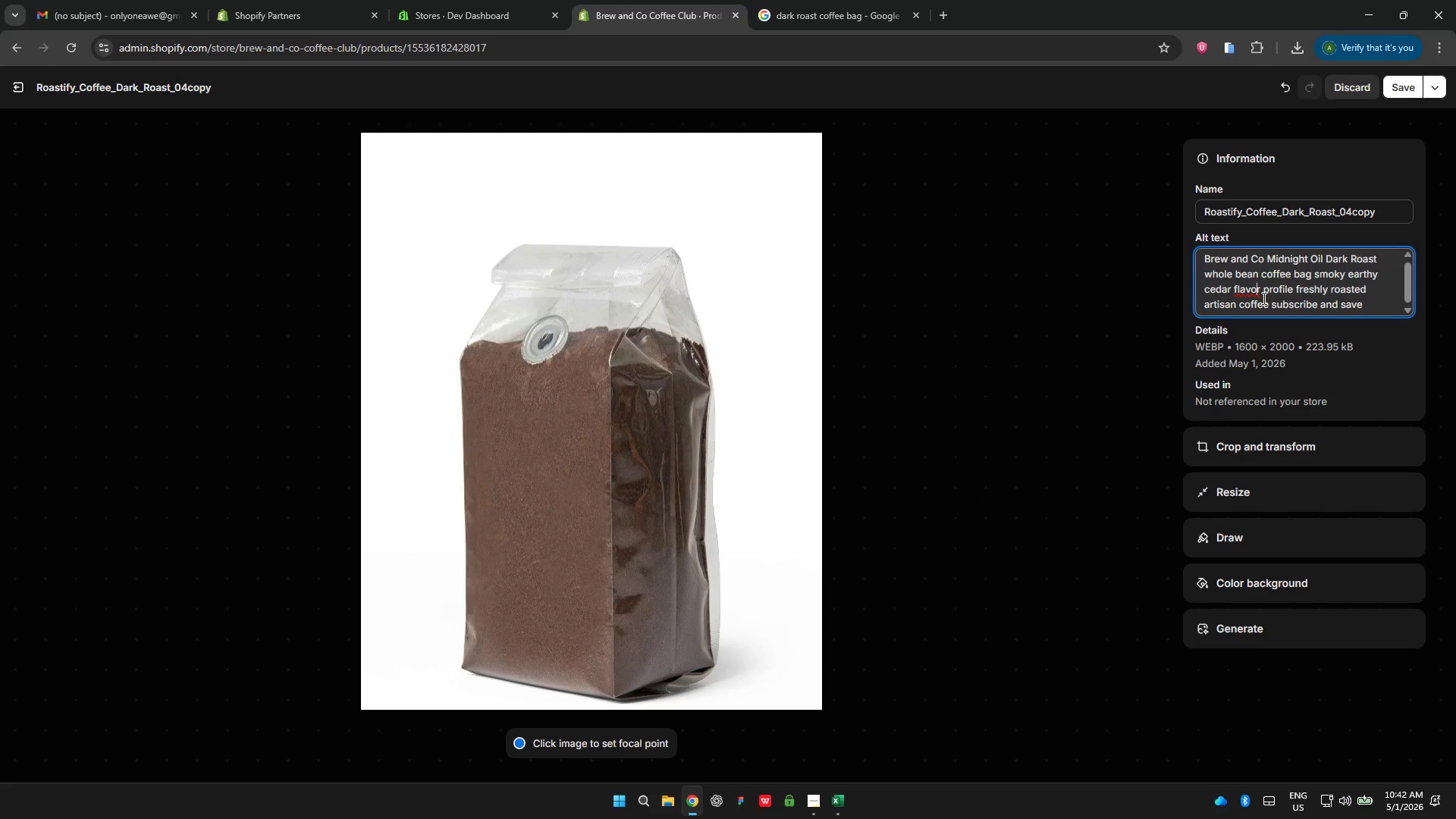 
key(U)
 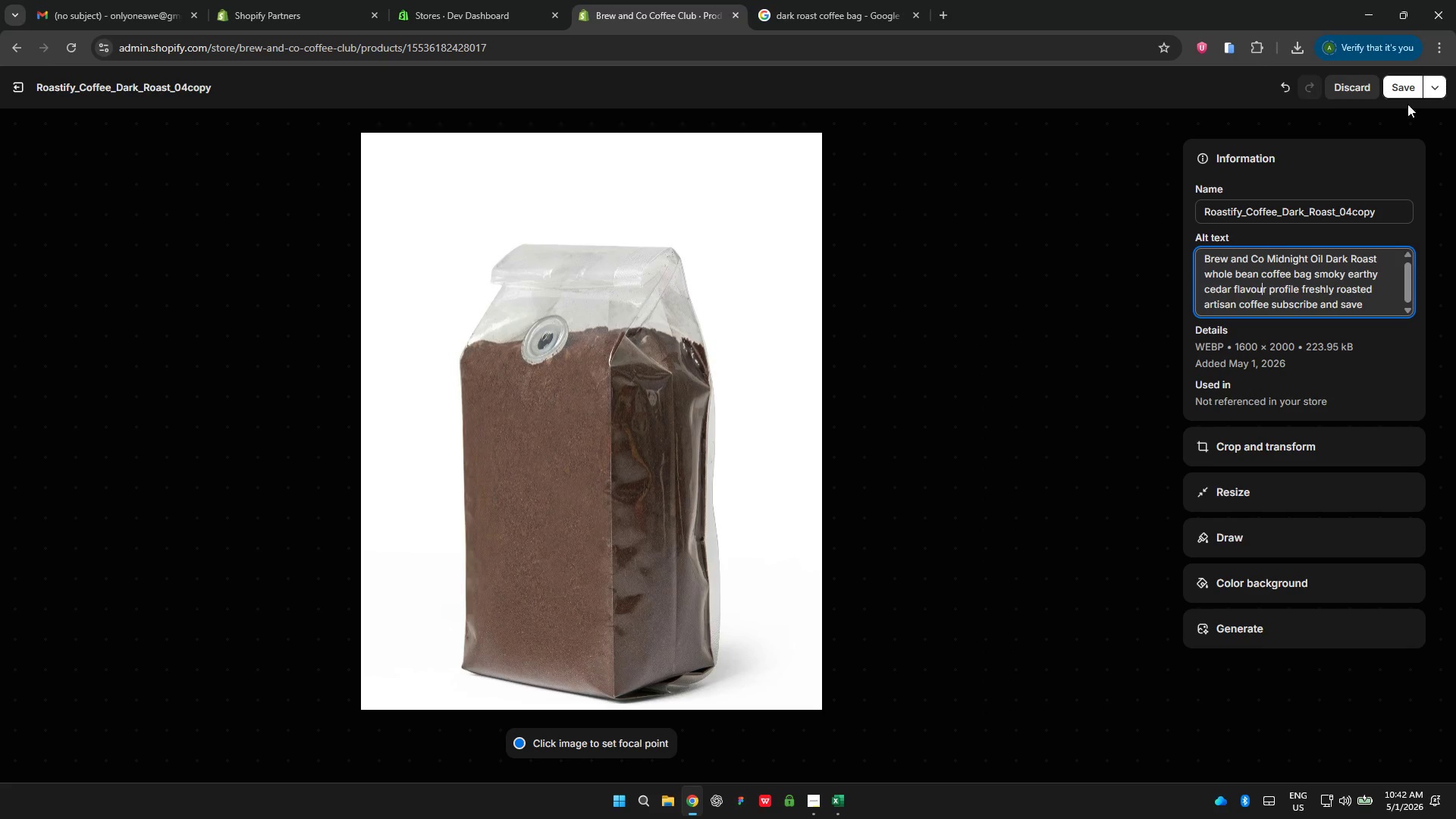 
left_click([1409, 81])
 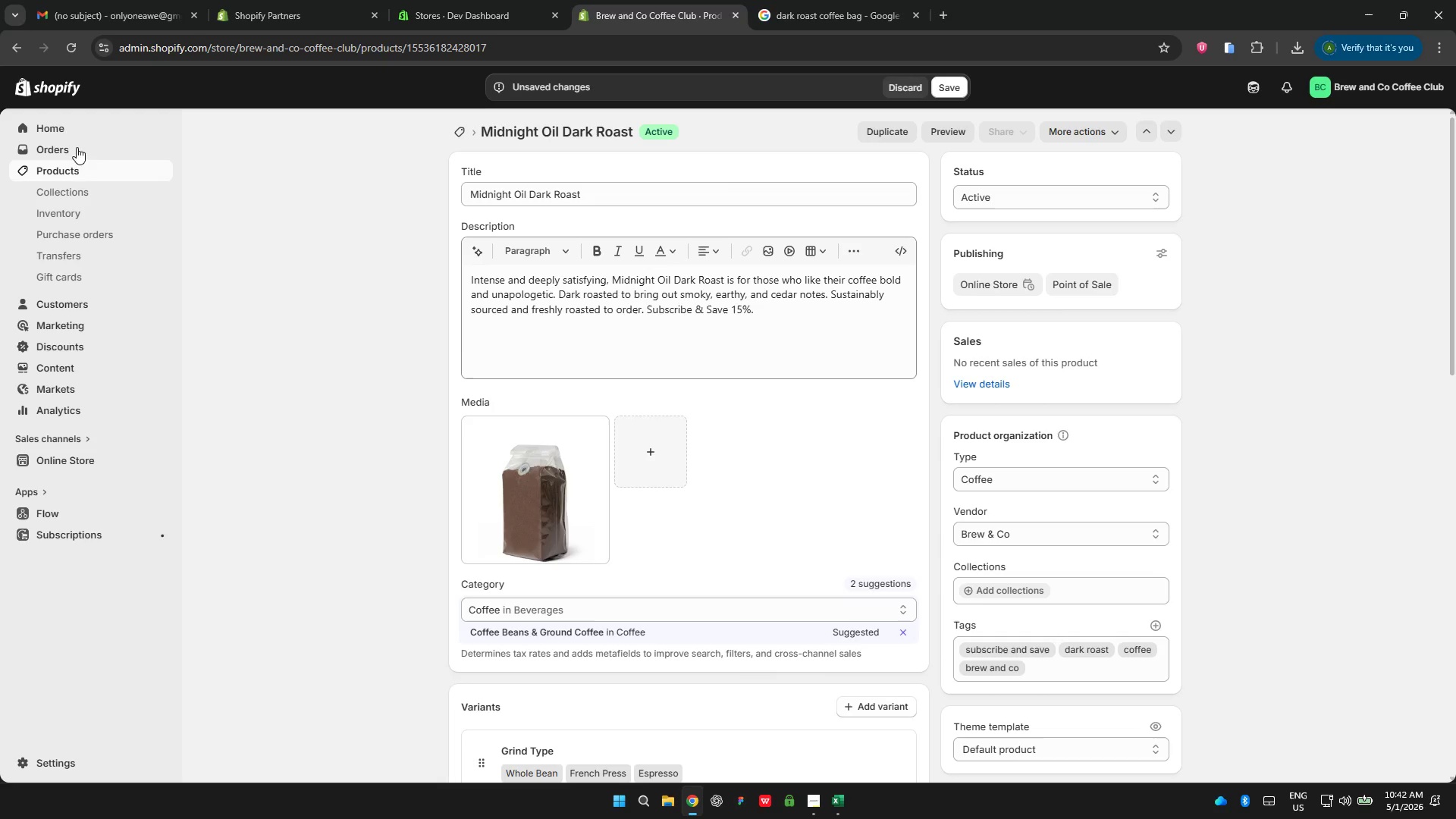 
left_click([956, 83])
 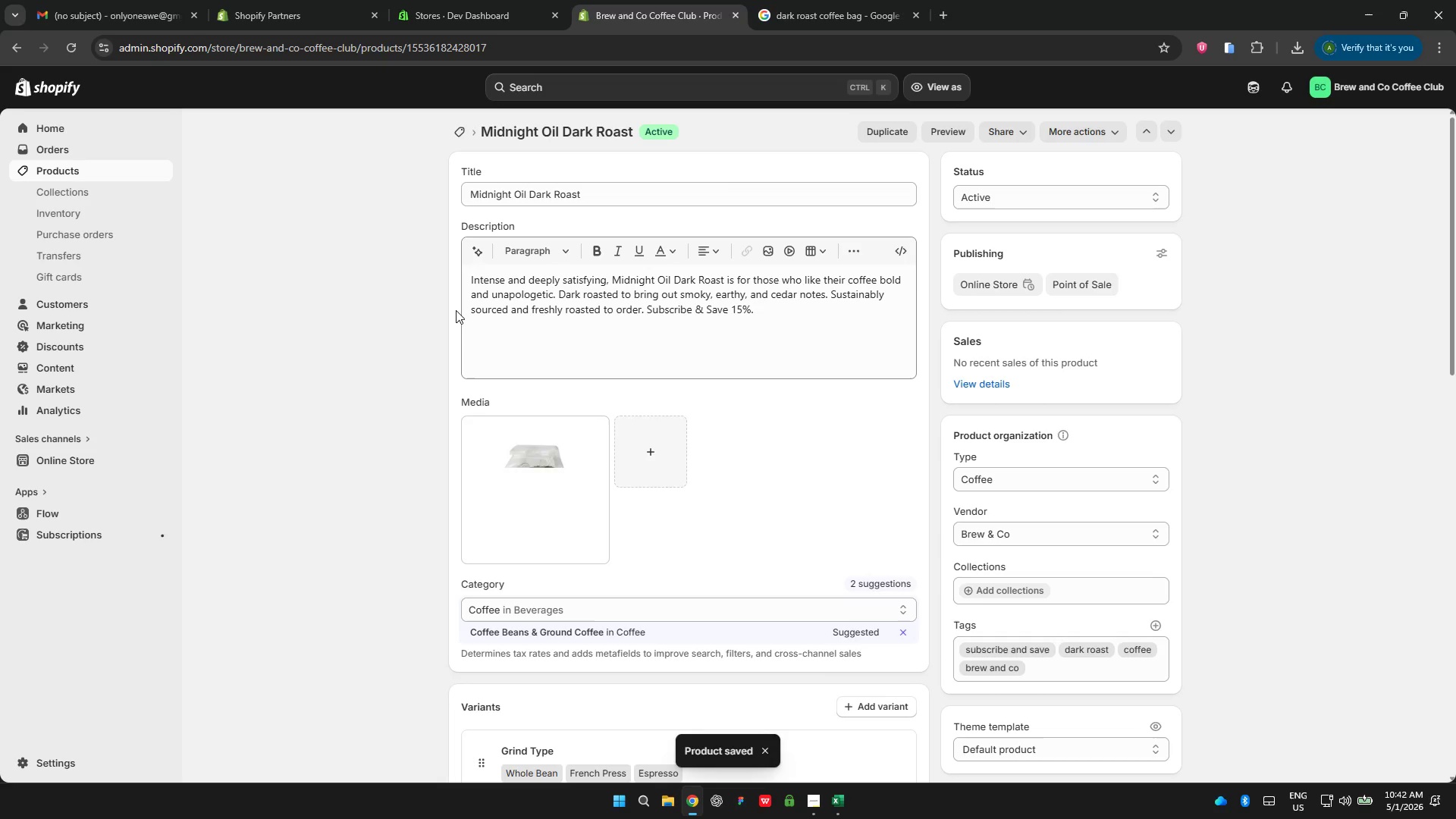 
wait(7.14)
 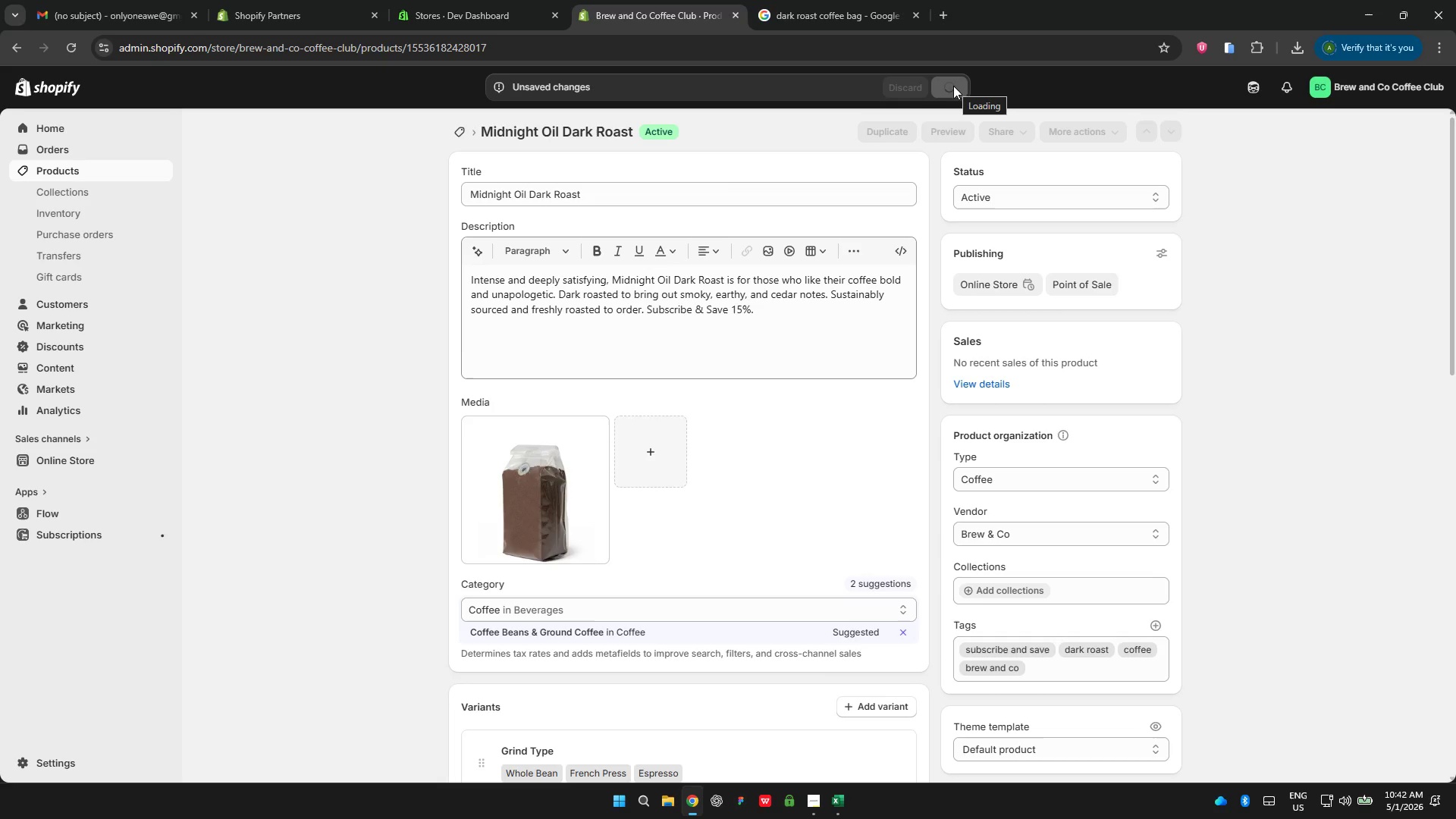 
left_click_drag(start_coordinate=[500, 48], to_coordinate=[406, 46])
 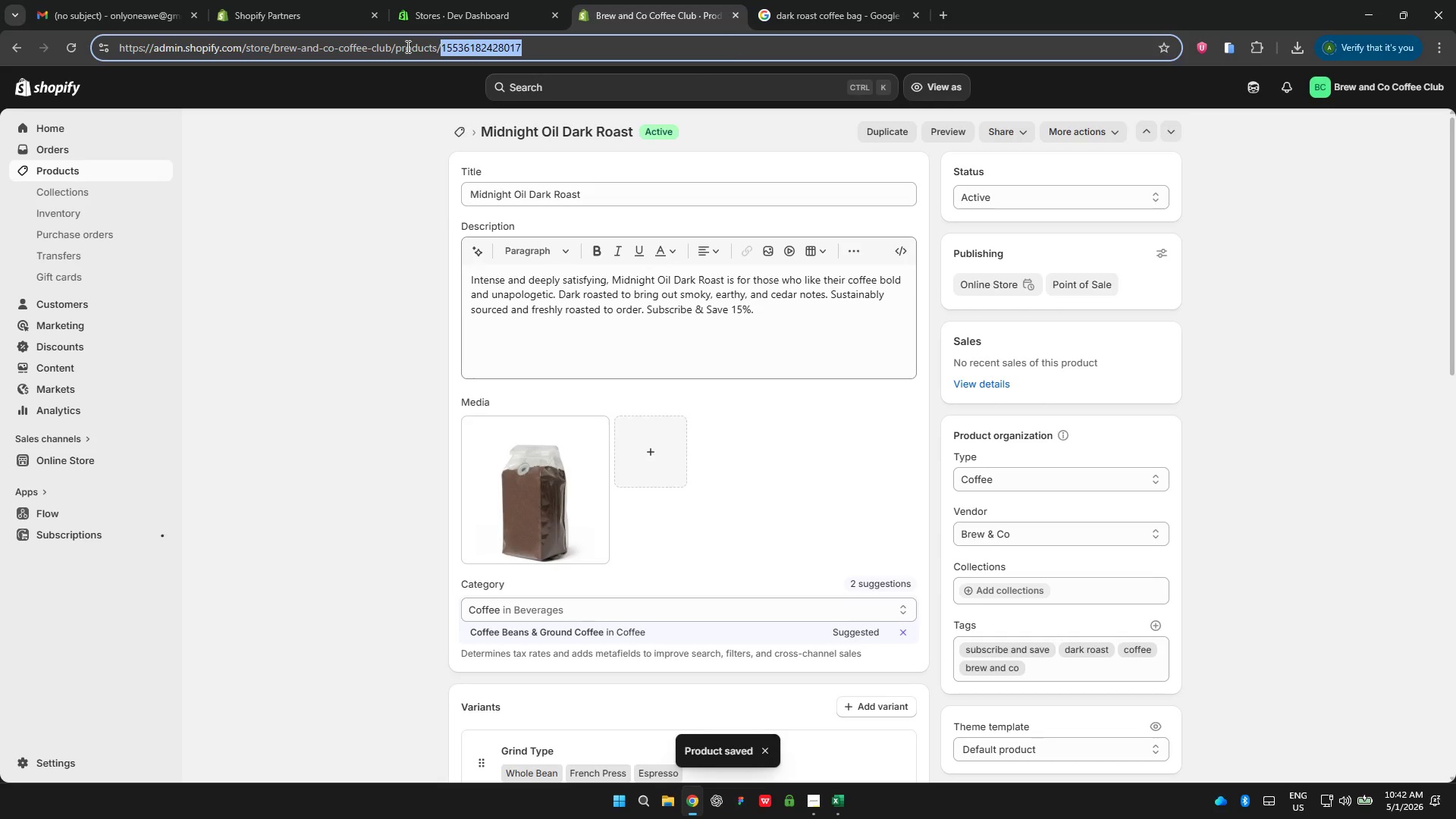 
key(Backspace)
 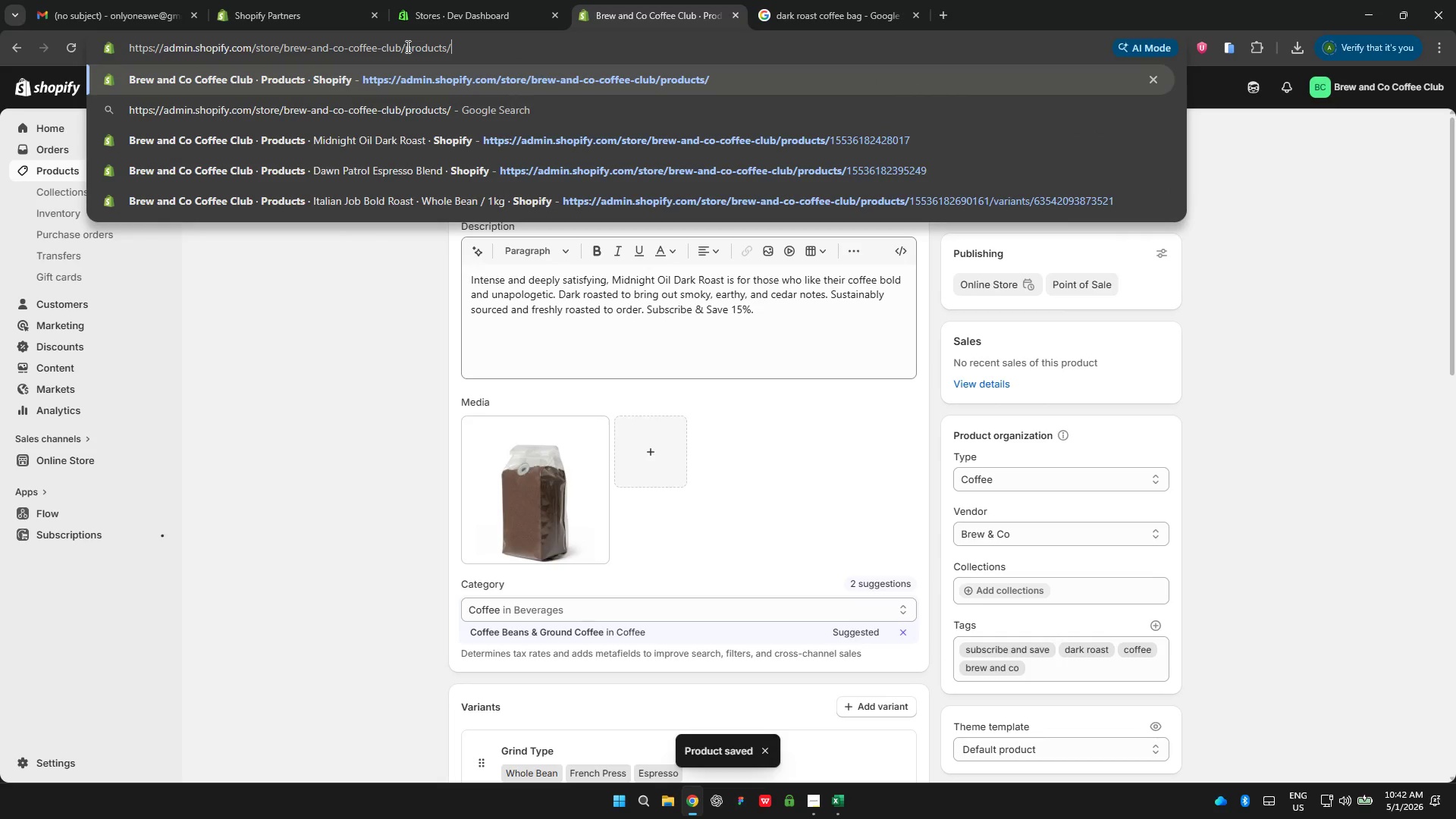 
key(Enter)
 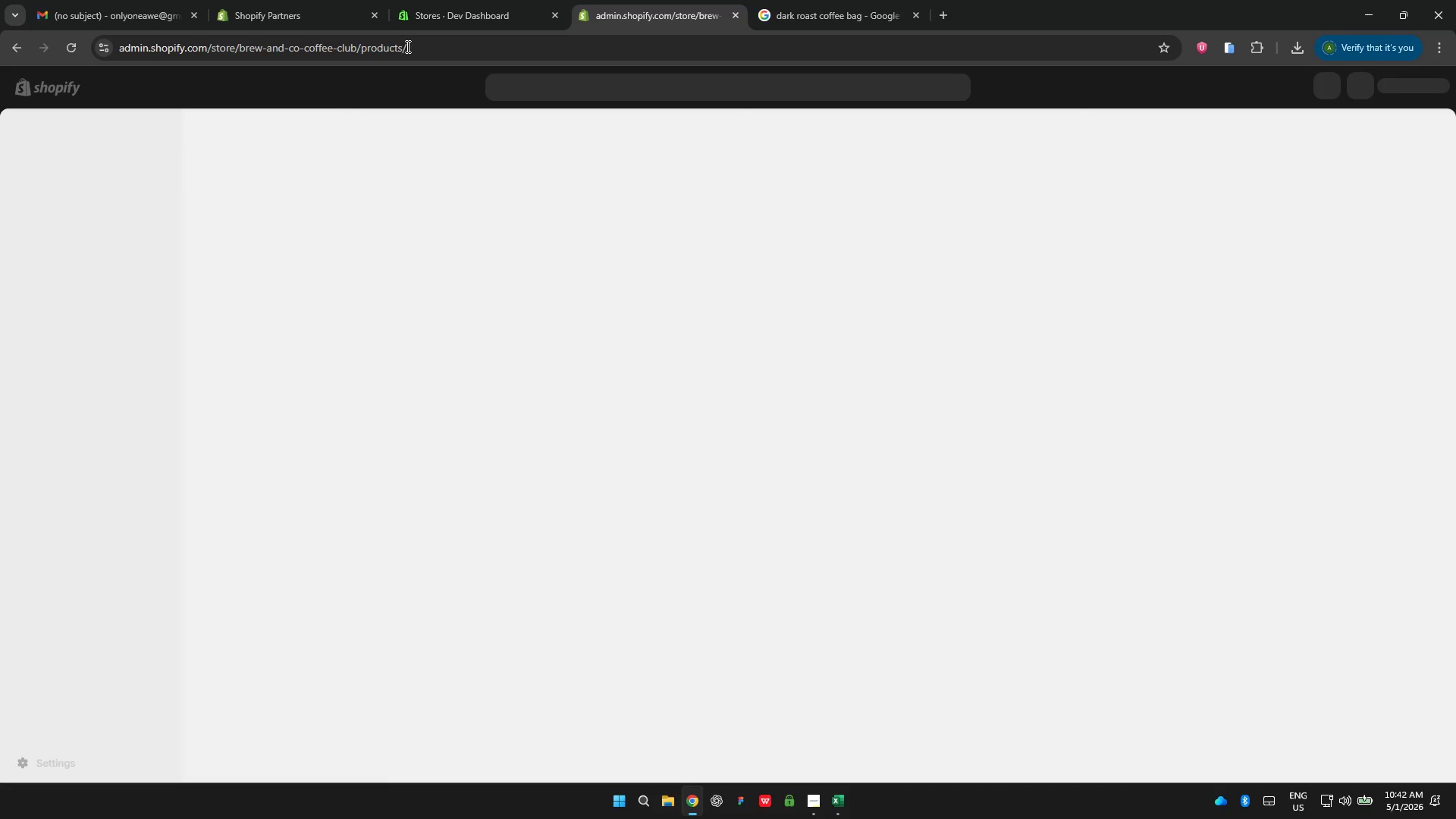 
wait(9.33)
 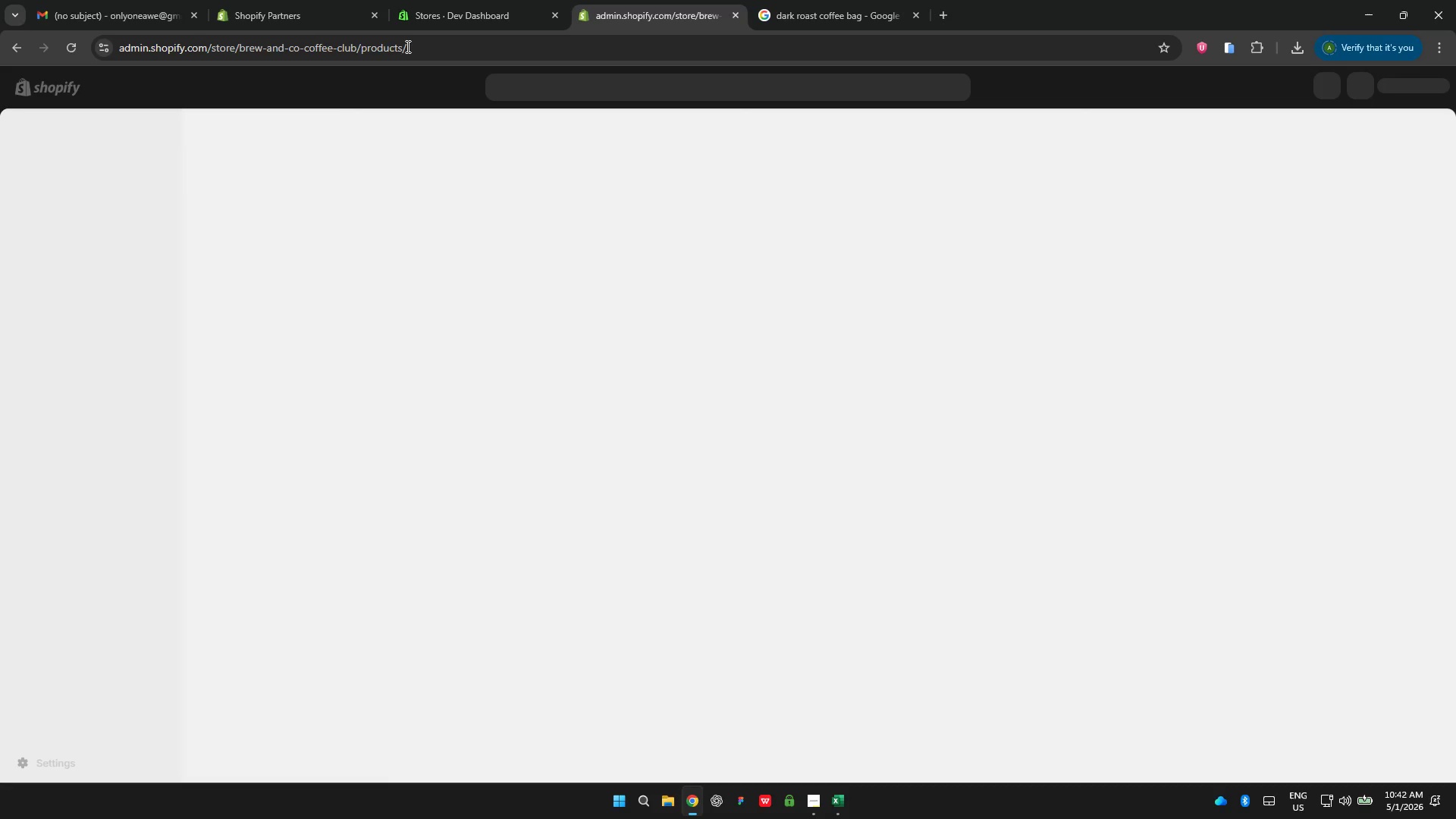 
left_click([438, 425])
 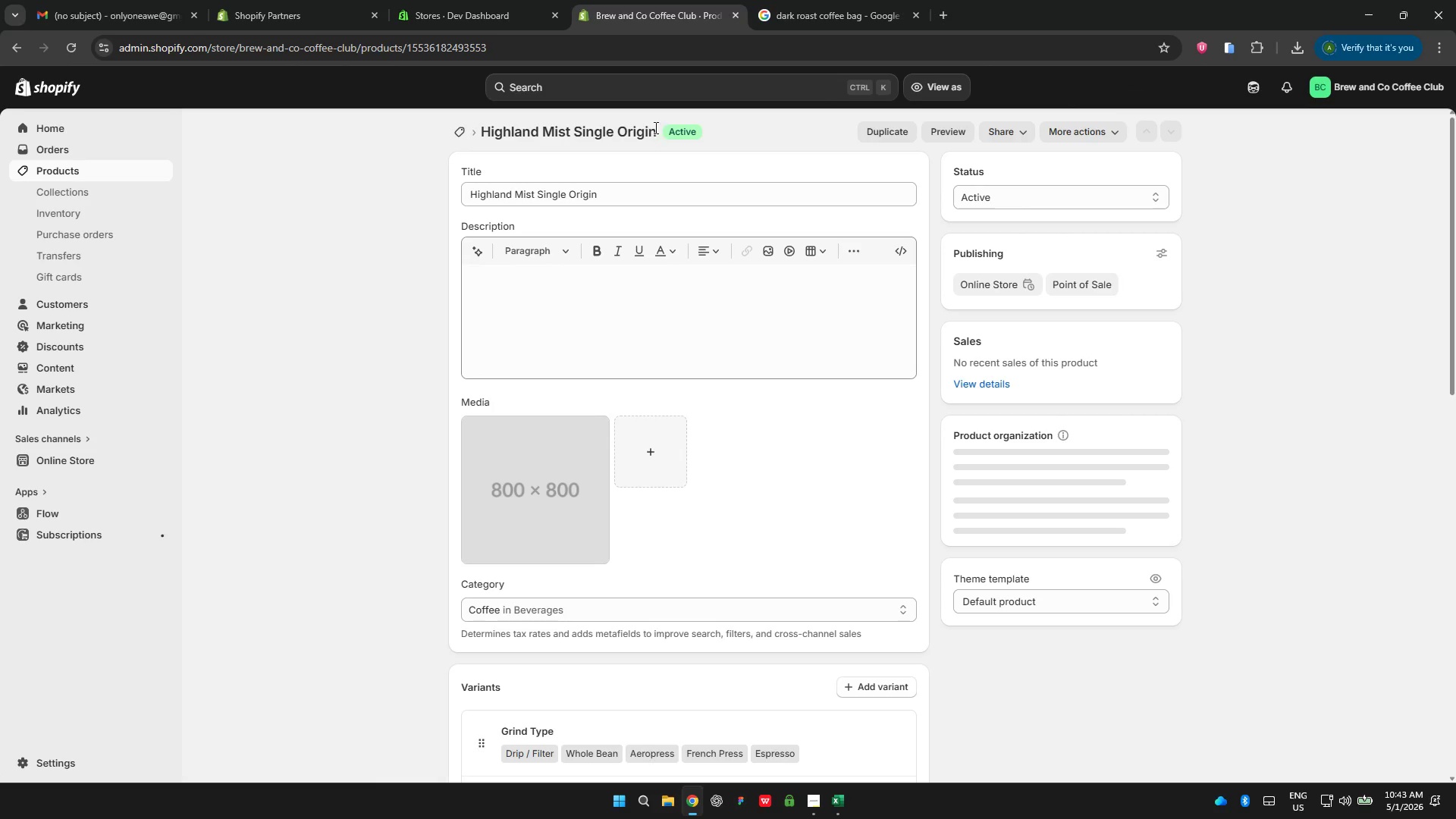 
wait(7.86)
 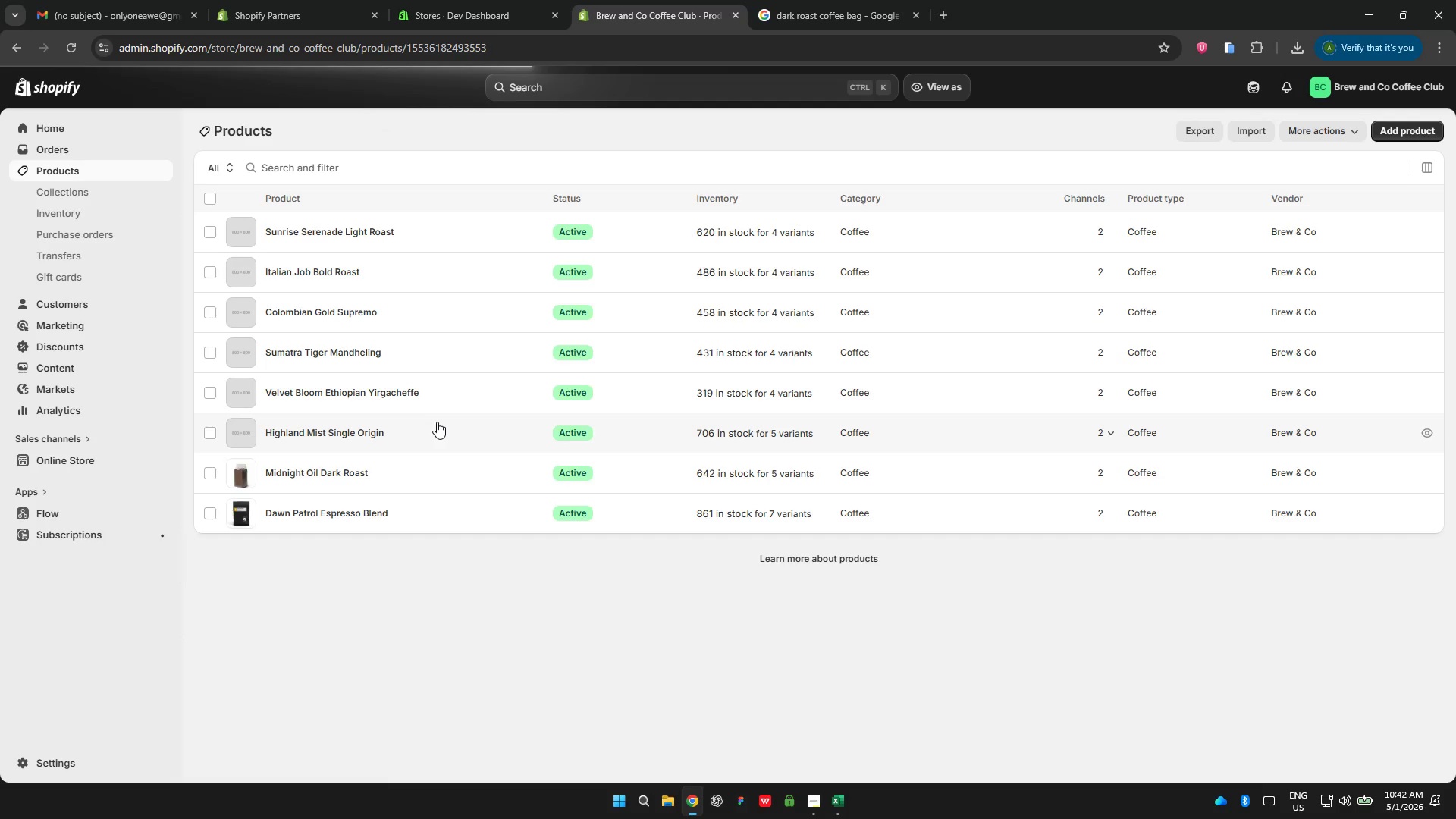 
left_click([816, 18])
 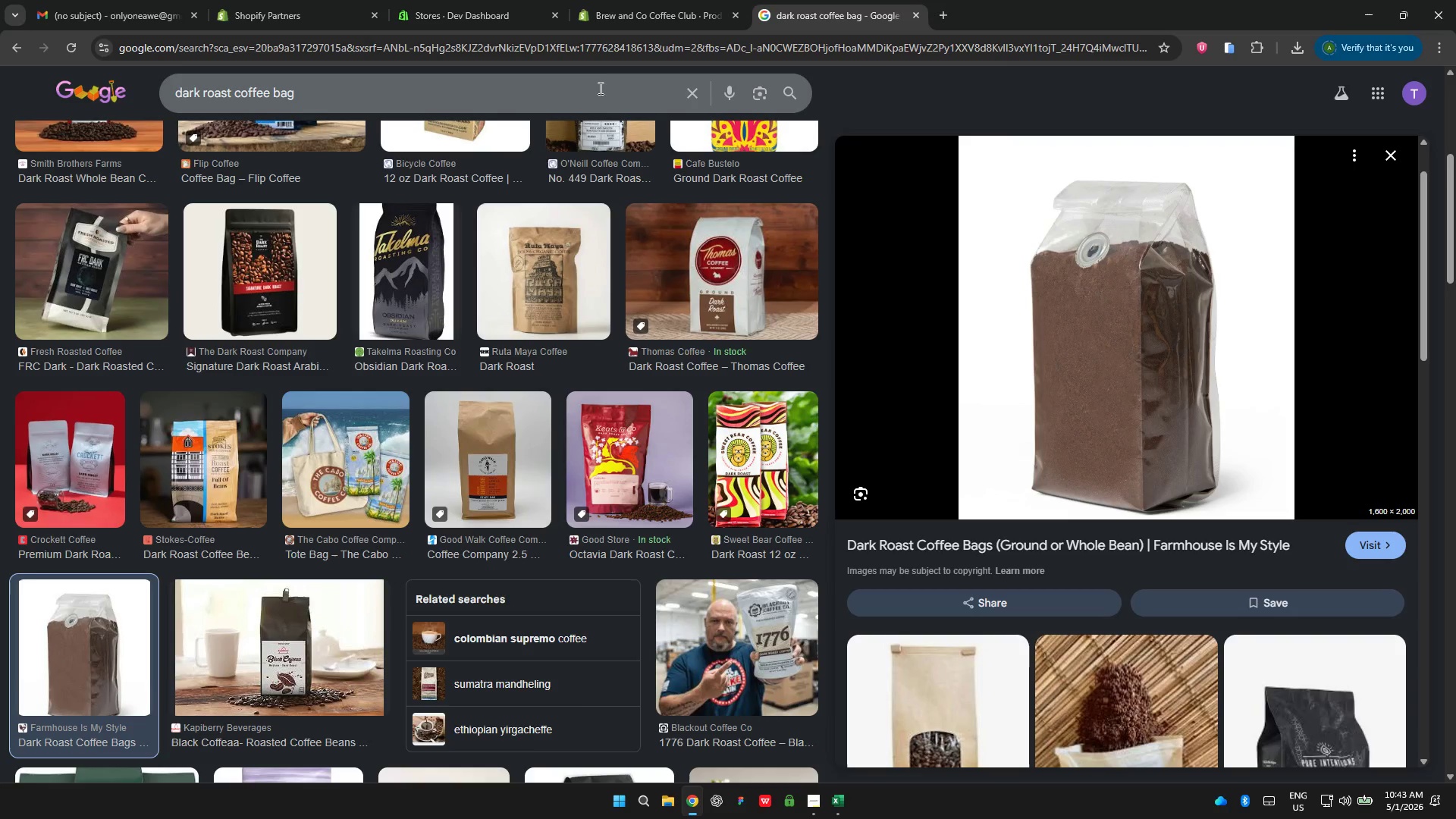 
double_click([599, 88])
 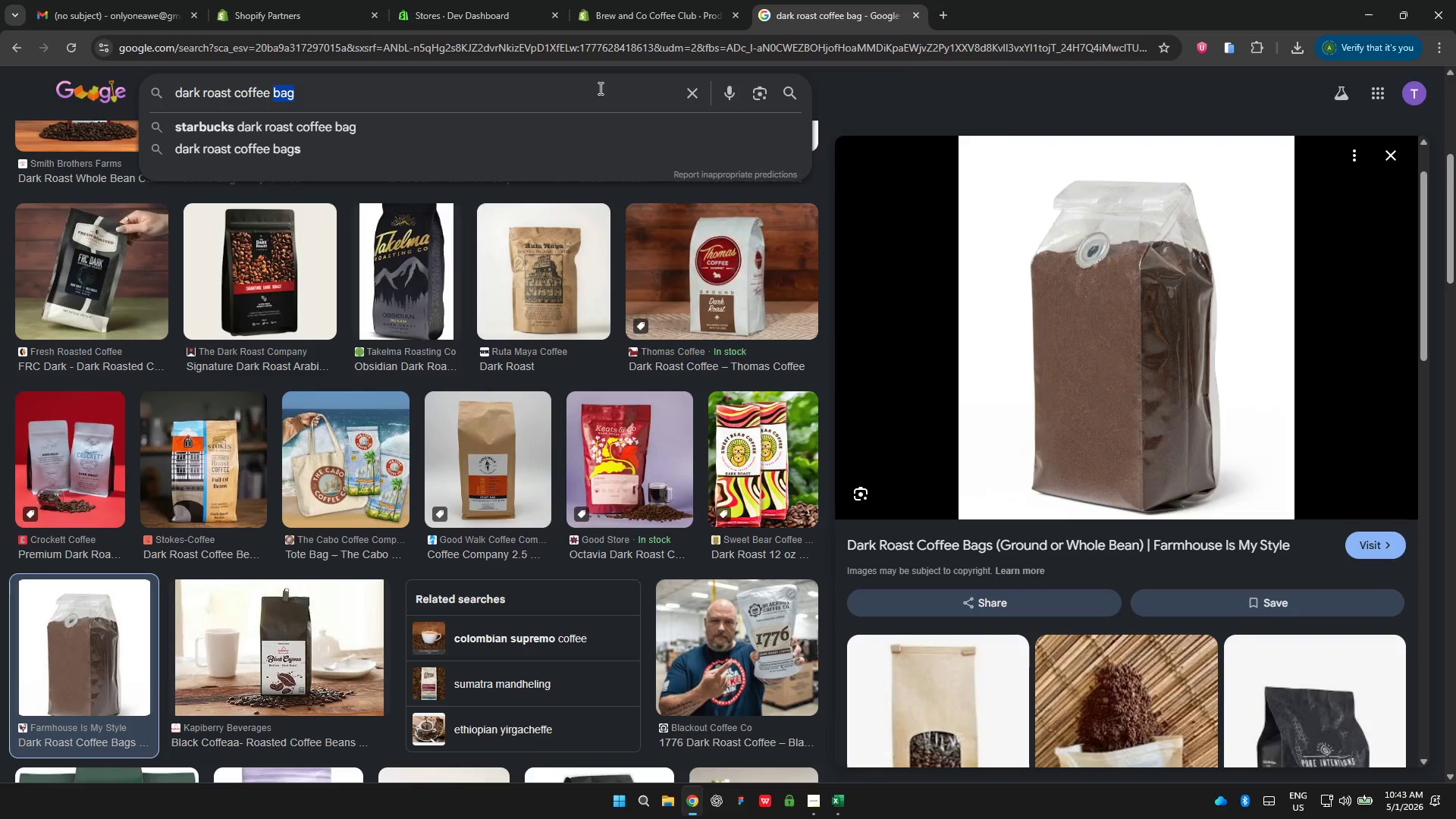 
triple_click([599, 88])
 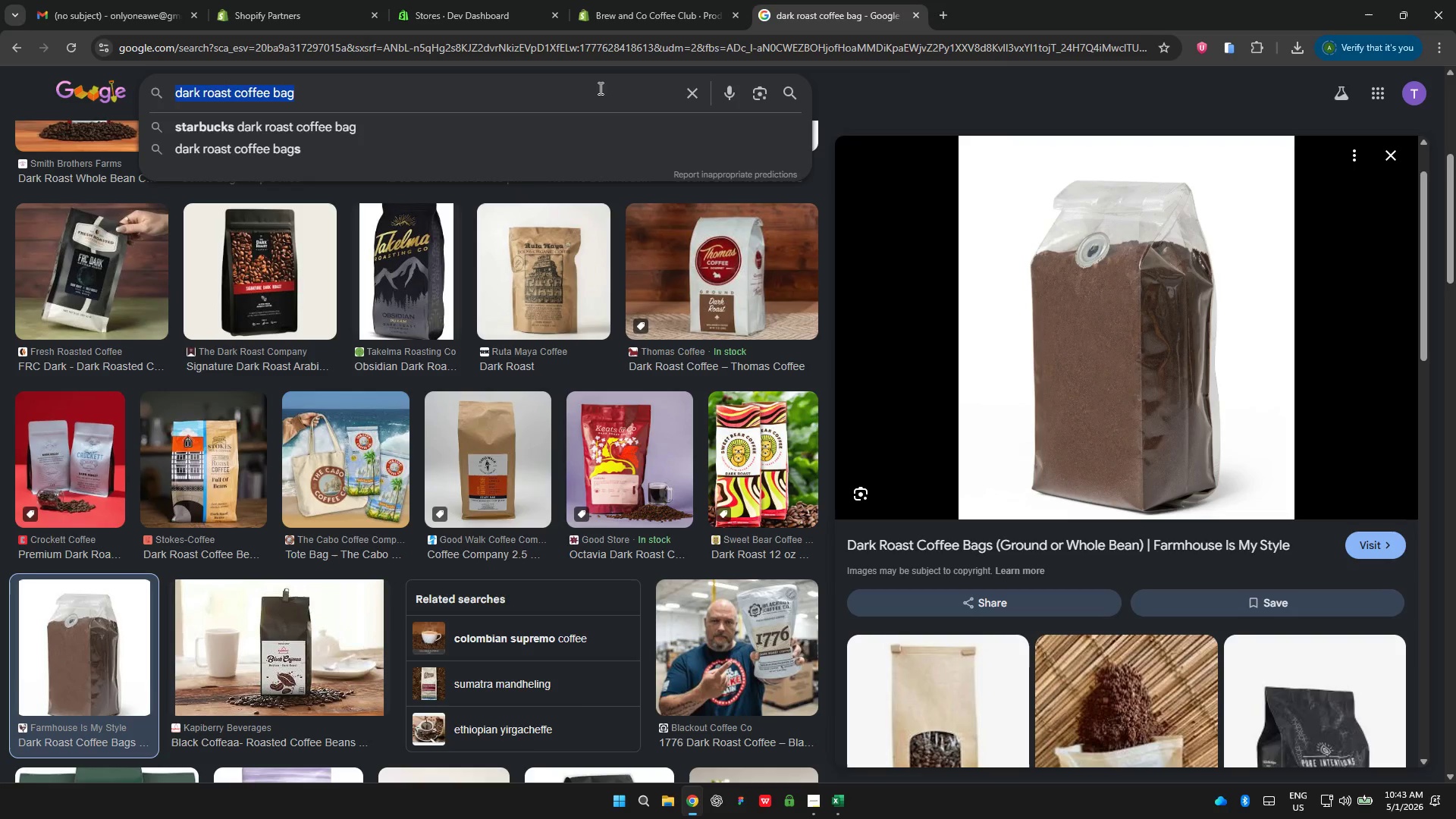 
type(single origin coffee bag)
 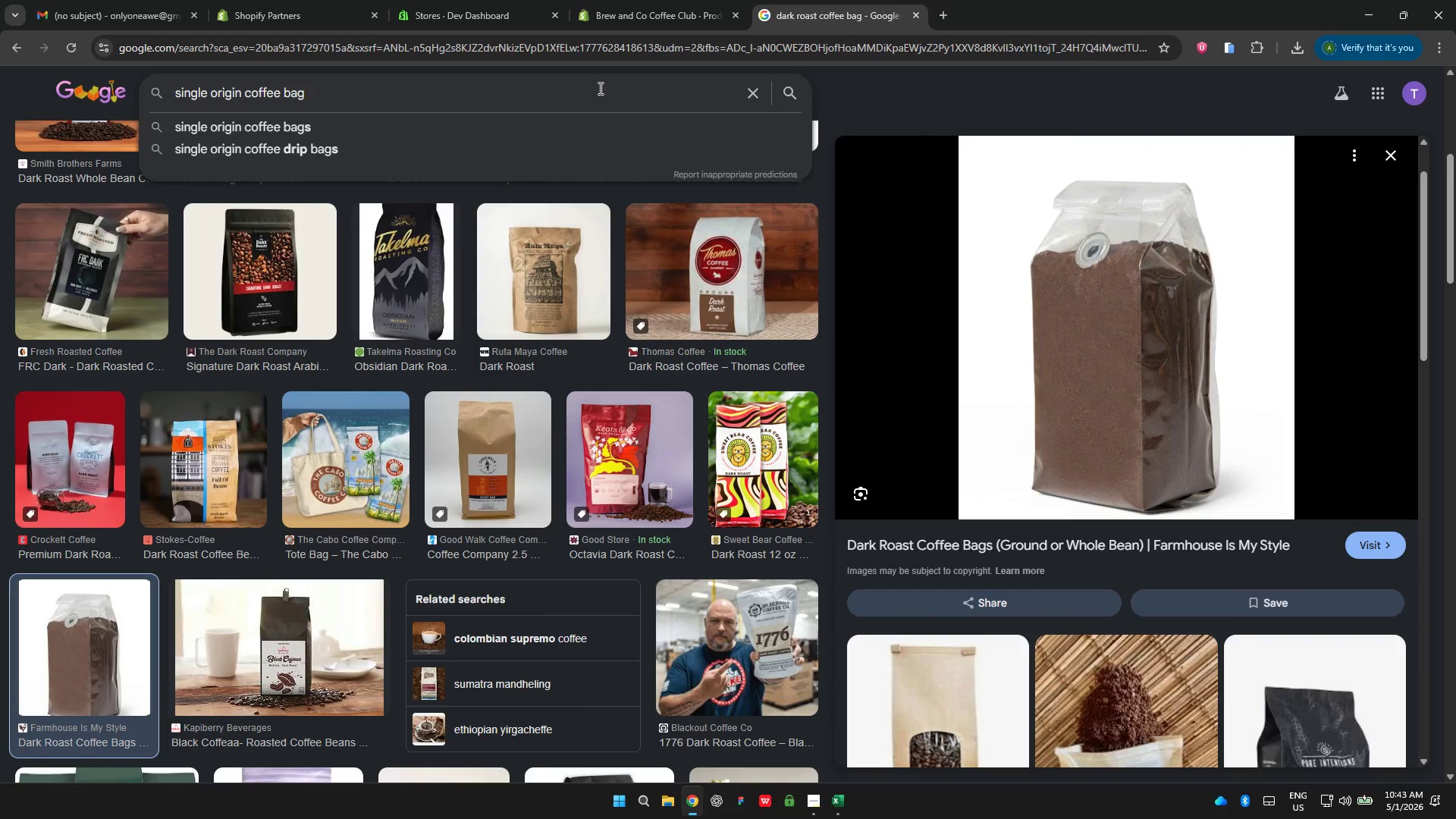 
key(Enter)
 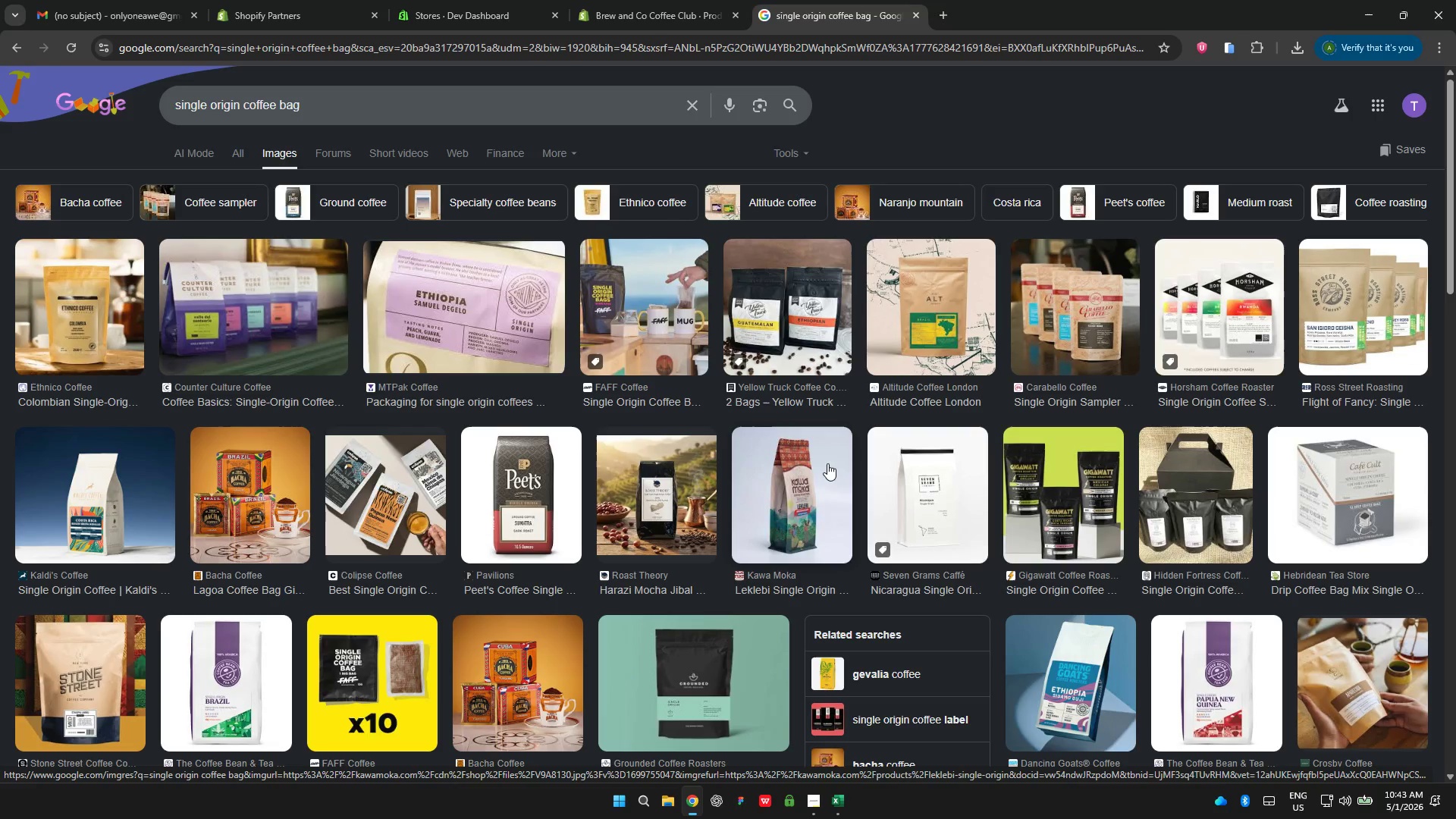 
wait(16.12)
 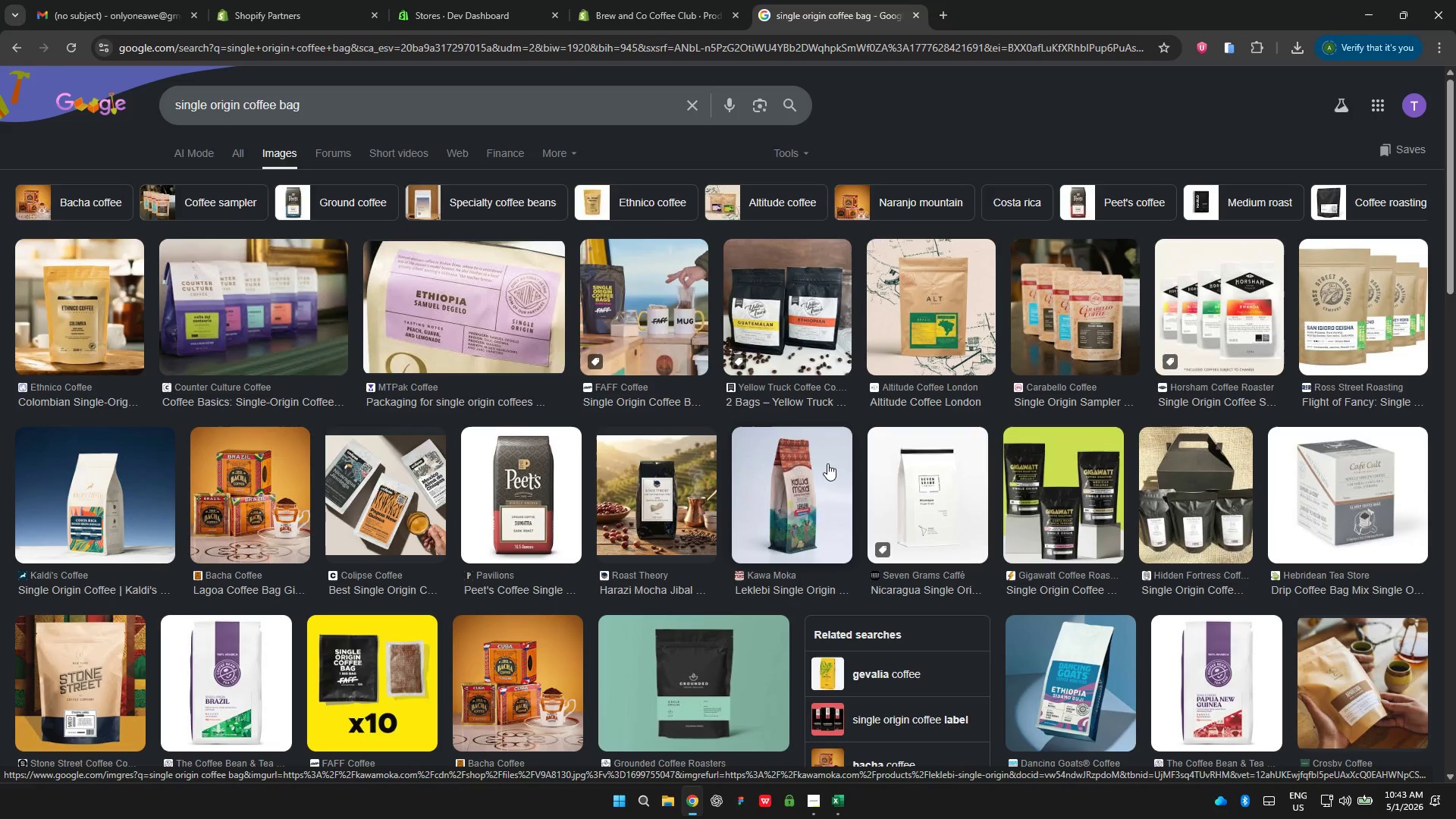 
left_click([175, 100])
 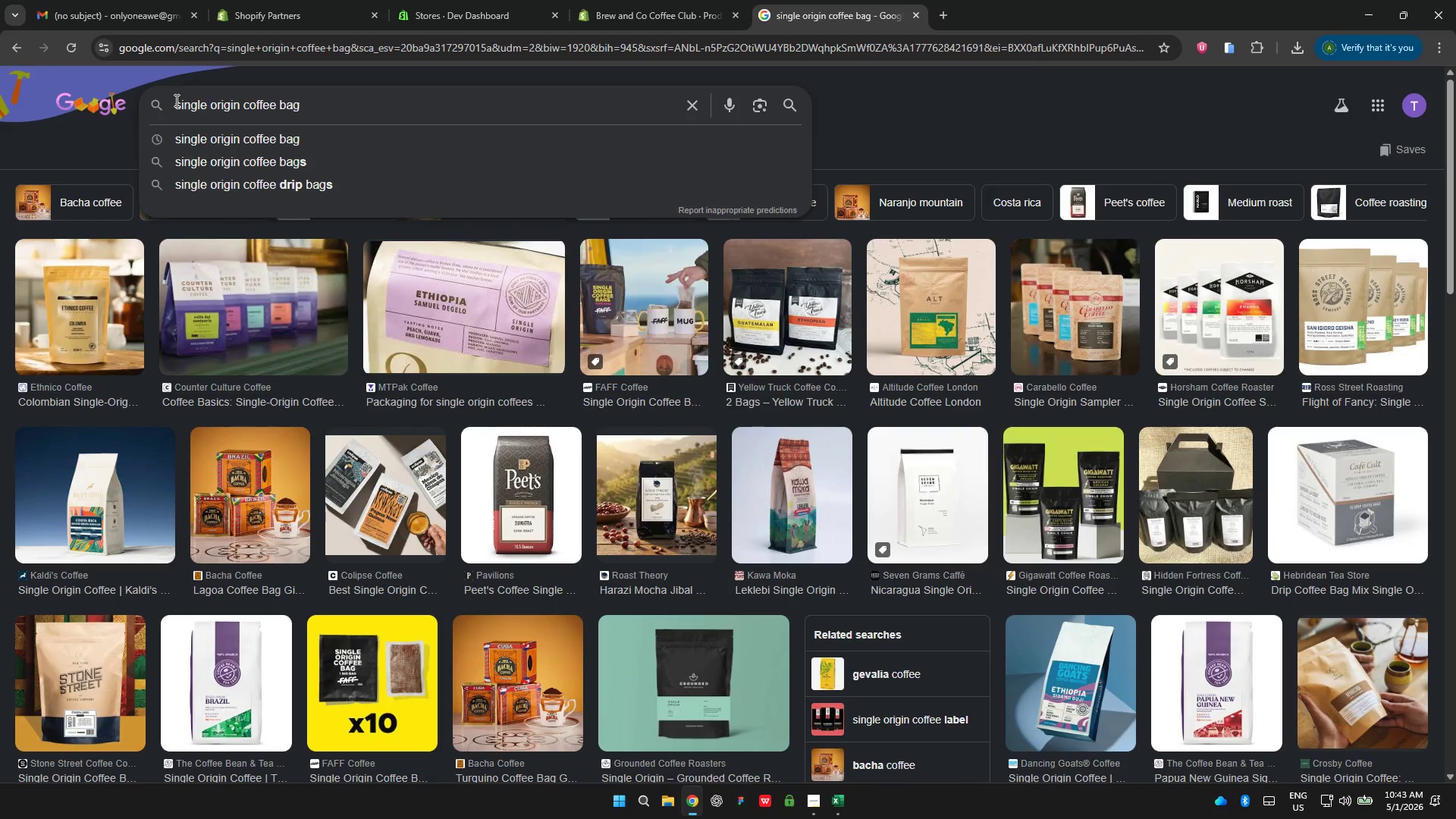 
type(highland )
 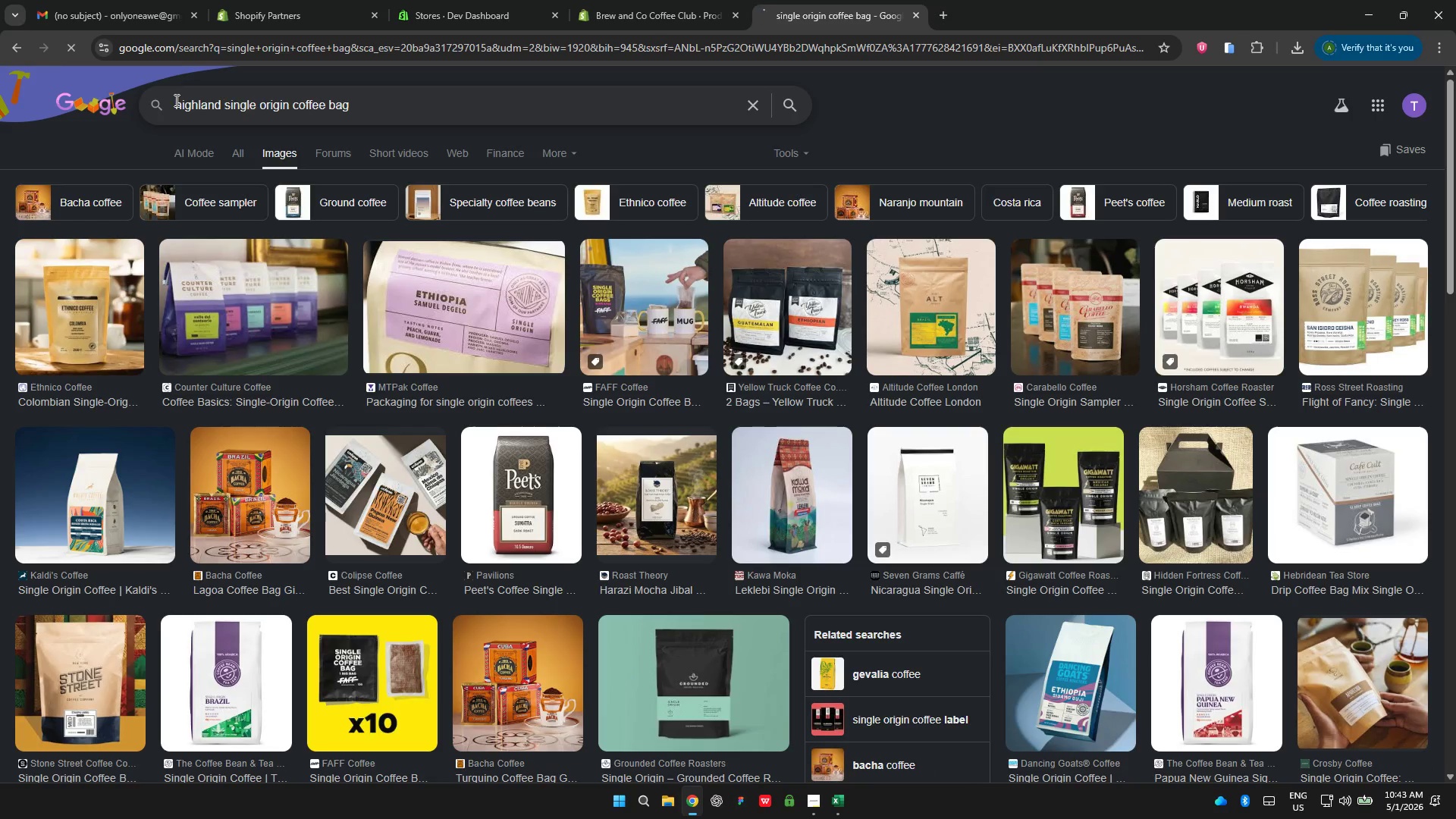 
key(Enter)
 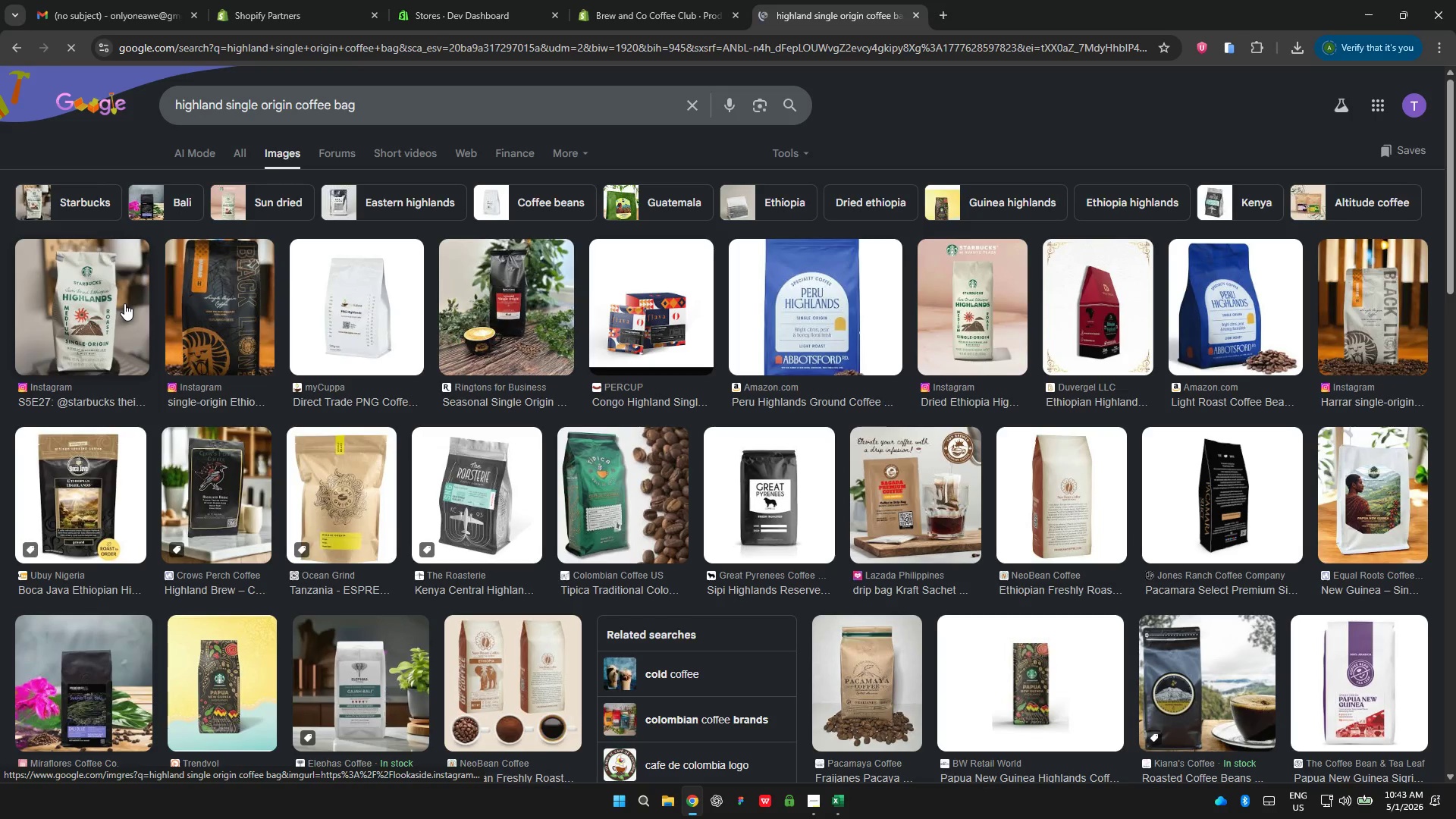 
wait(7.44)
 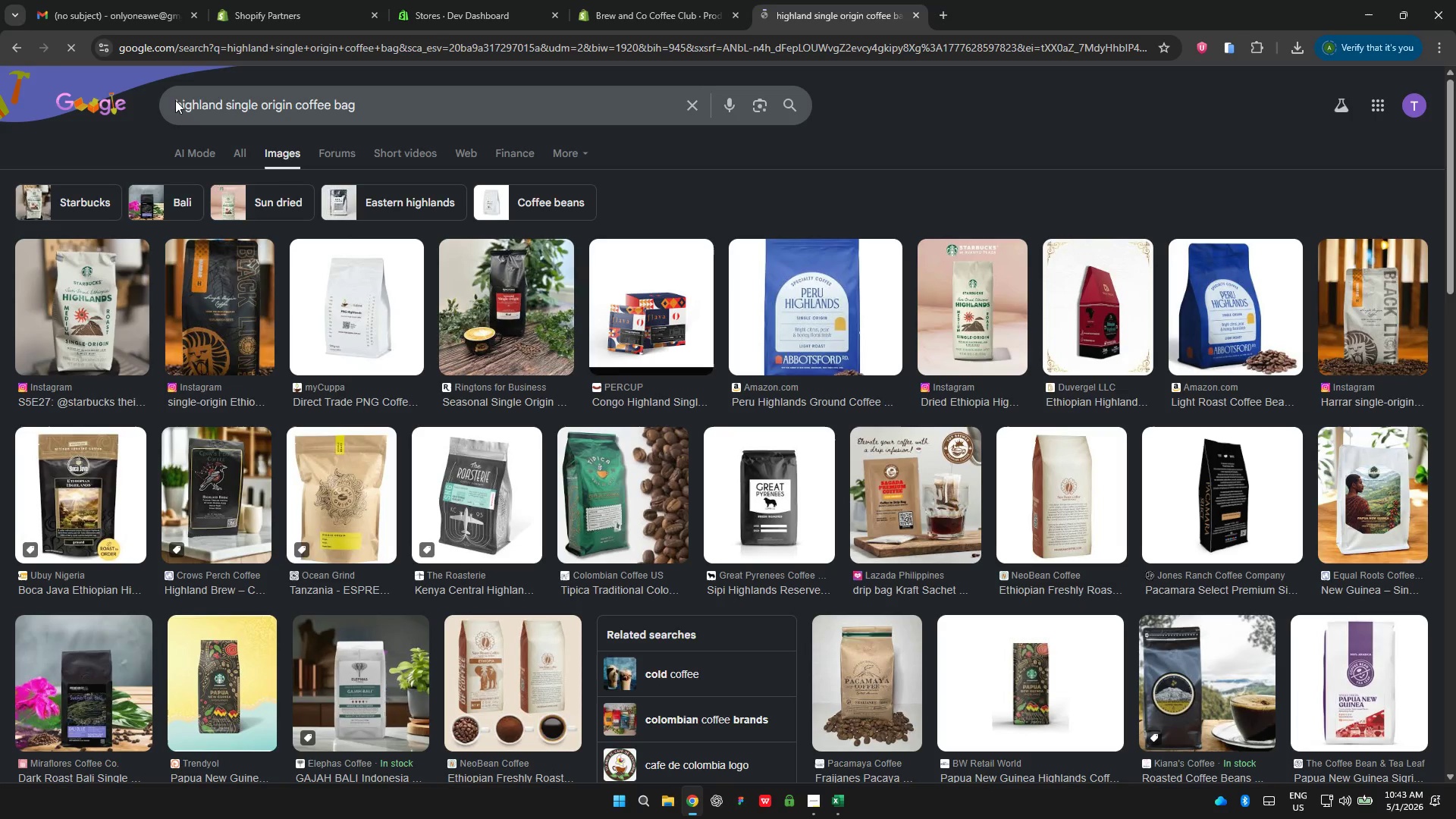 
left_click([121, 300])
 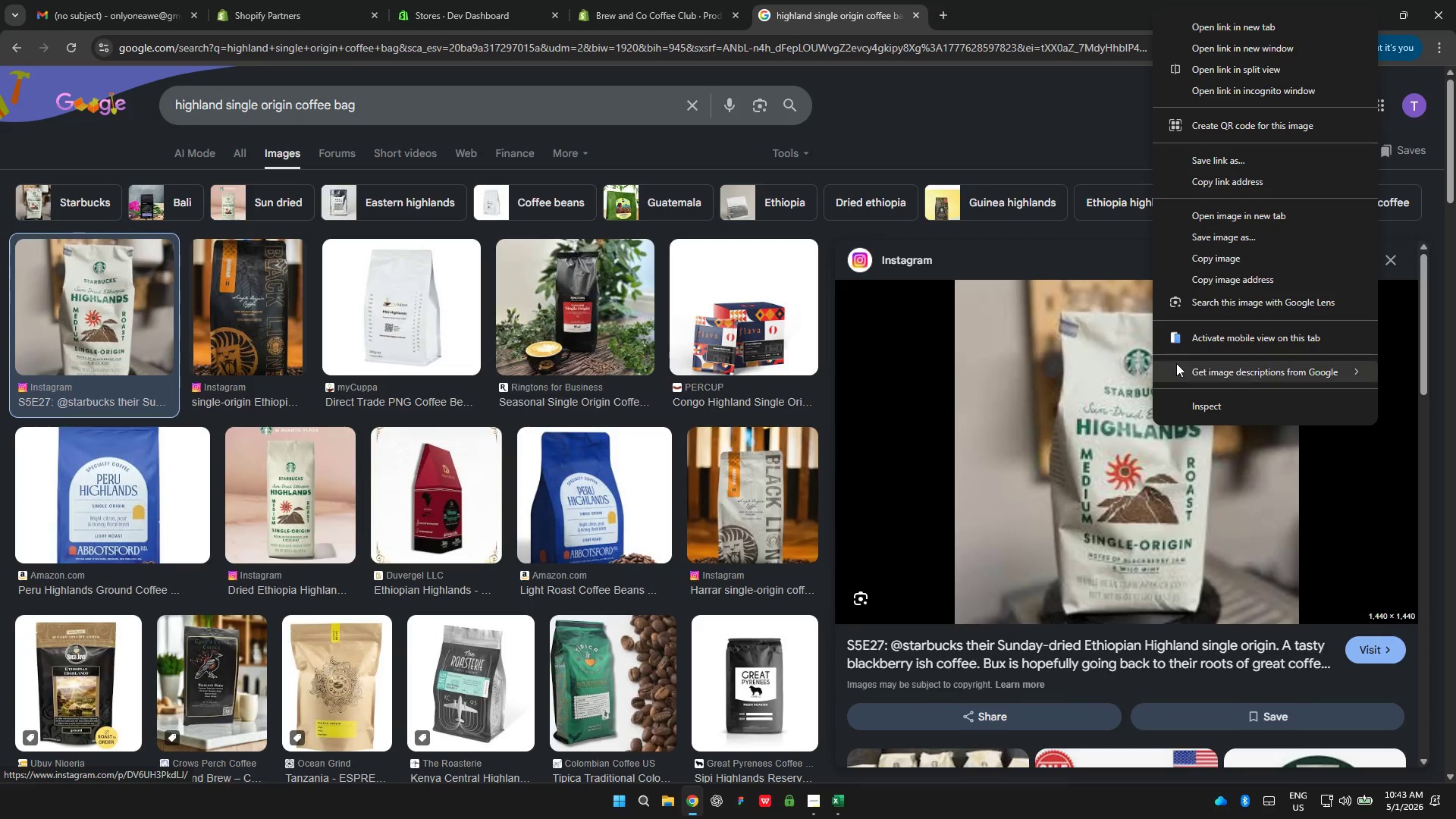 
wait(7.3)
 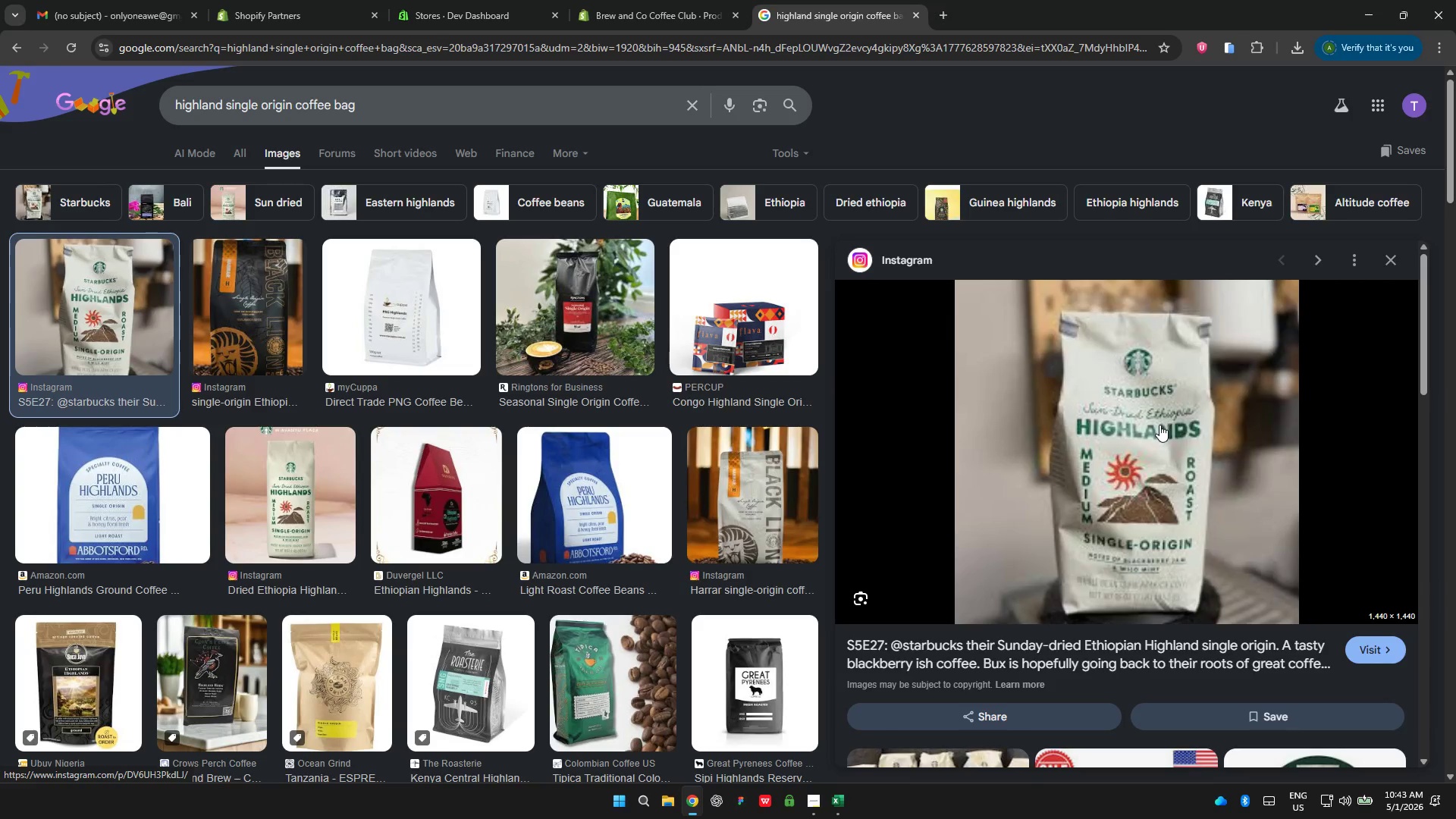 
left_click([1211, 235])
 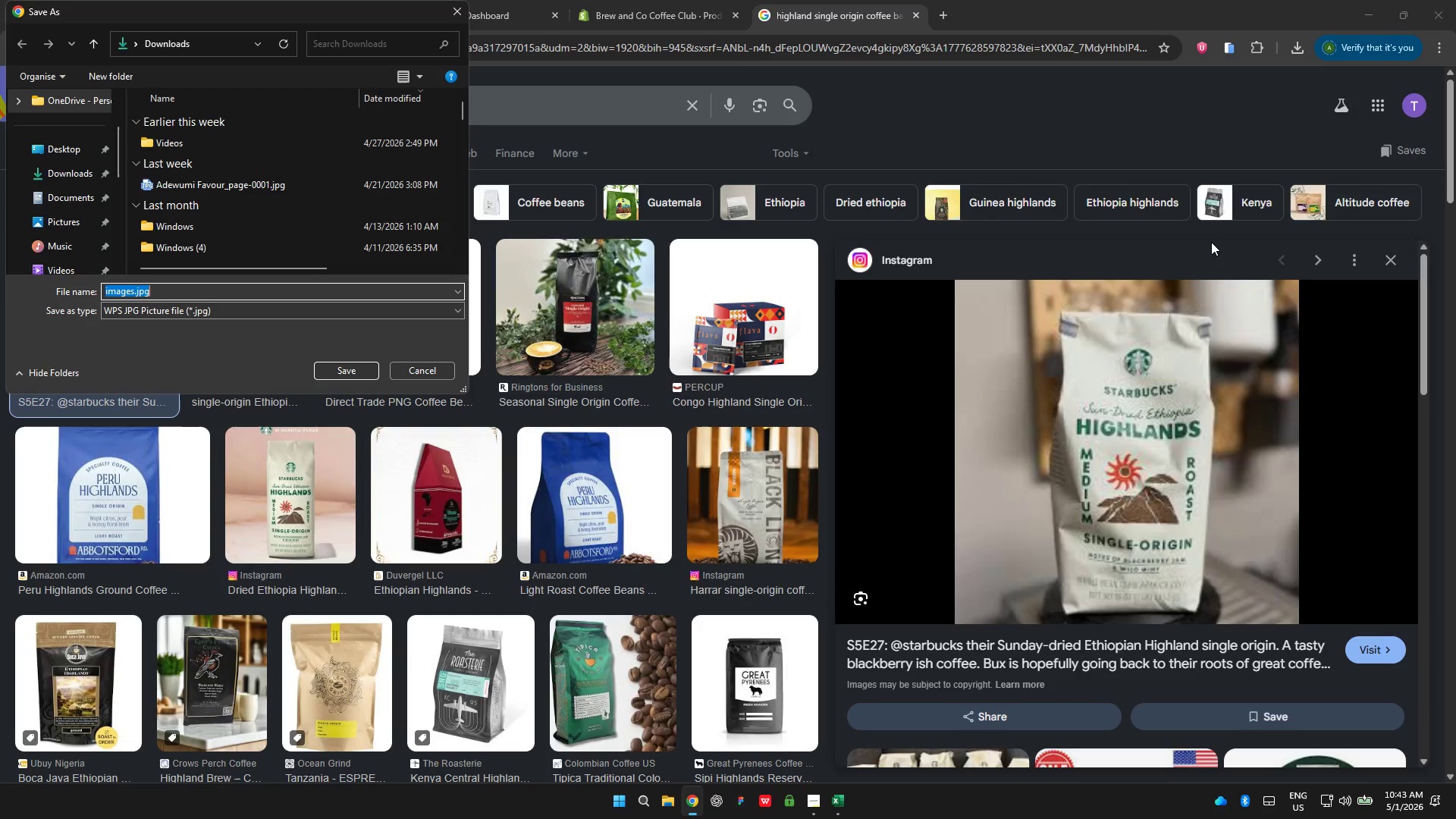 
key(Enter)
 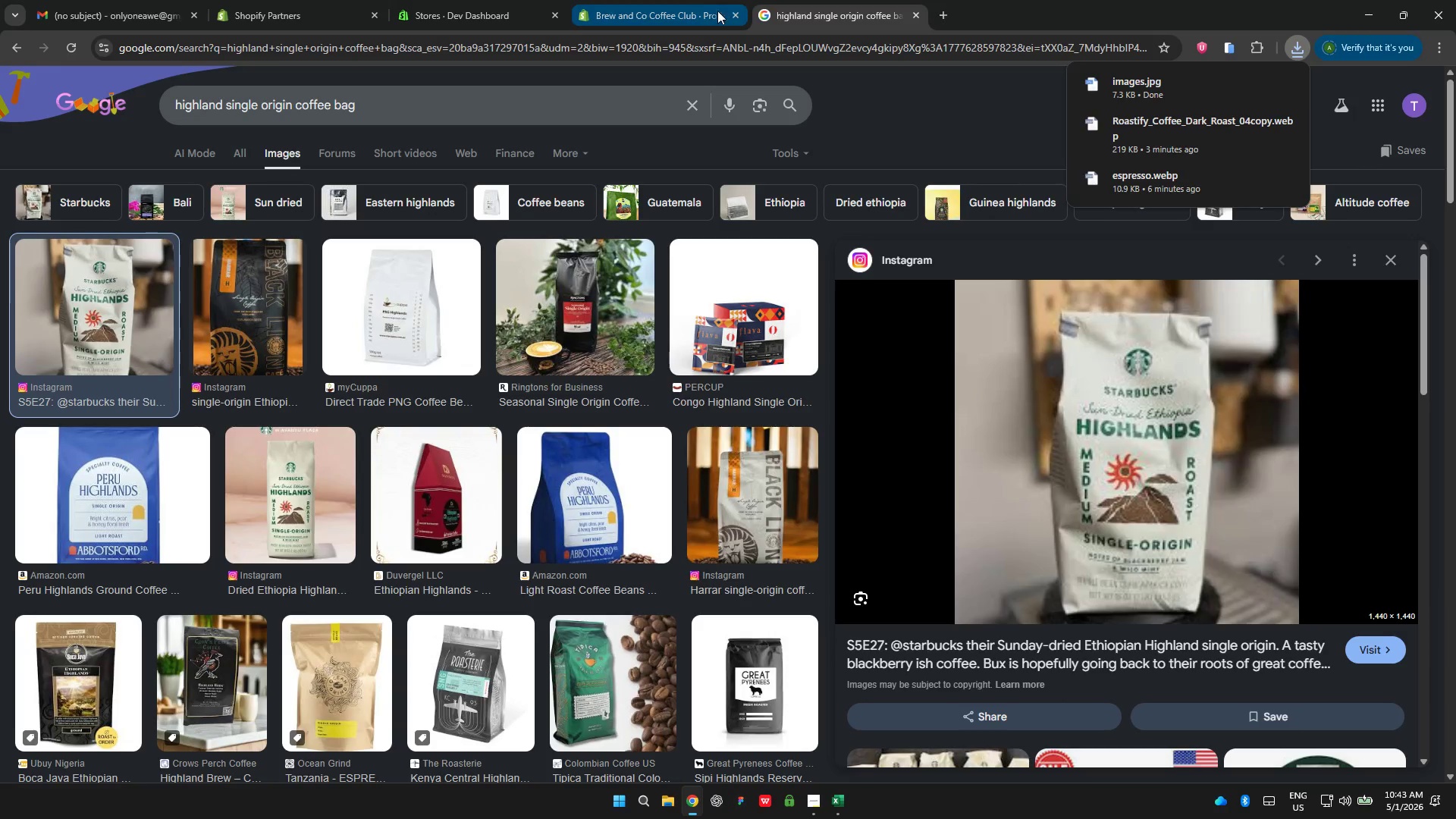 
left_click([684, 0])
 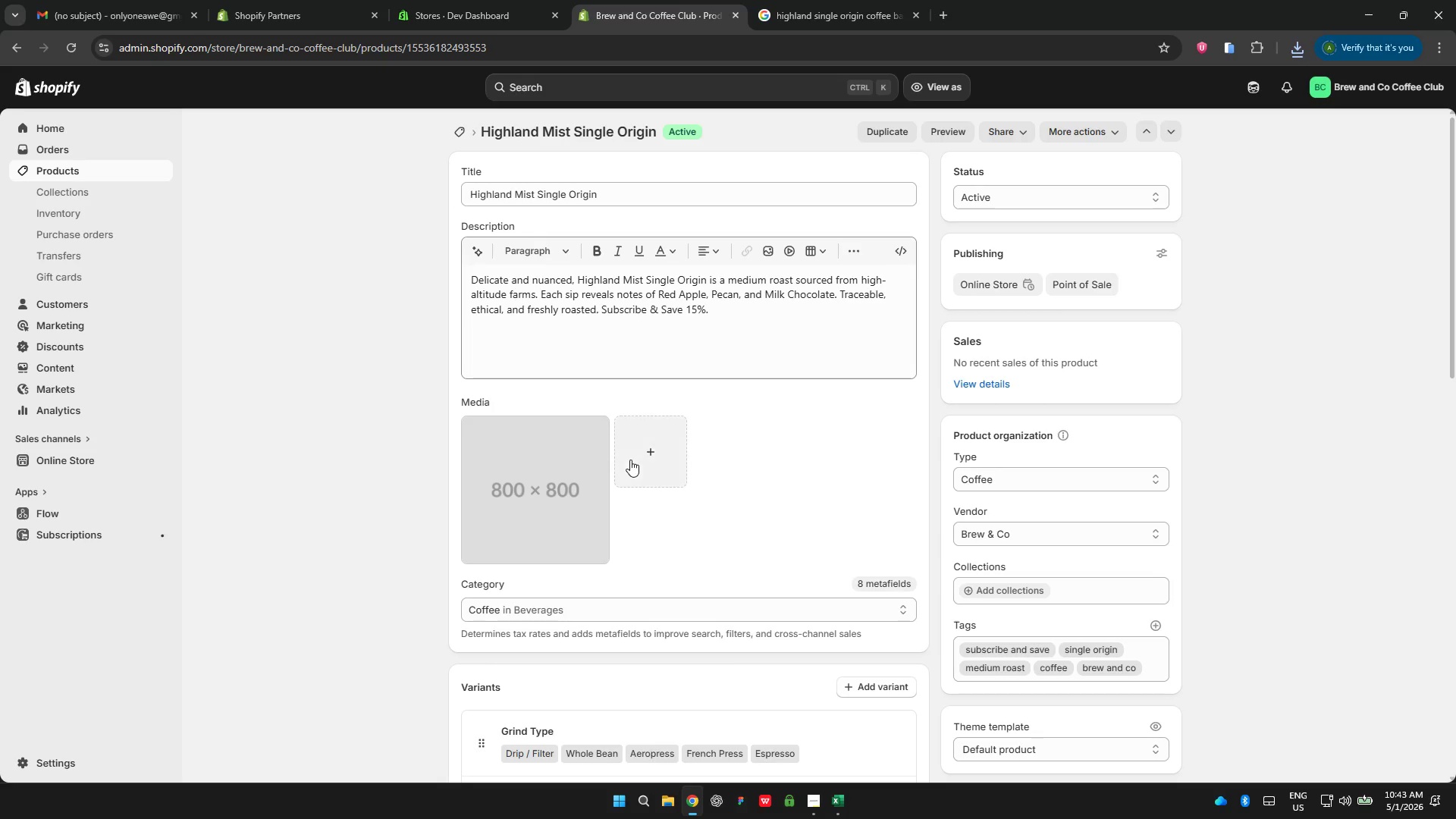 
left_click([639, 457])
 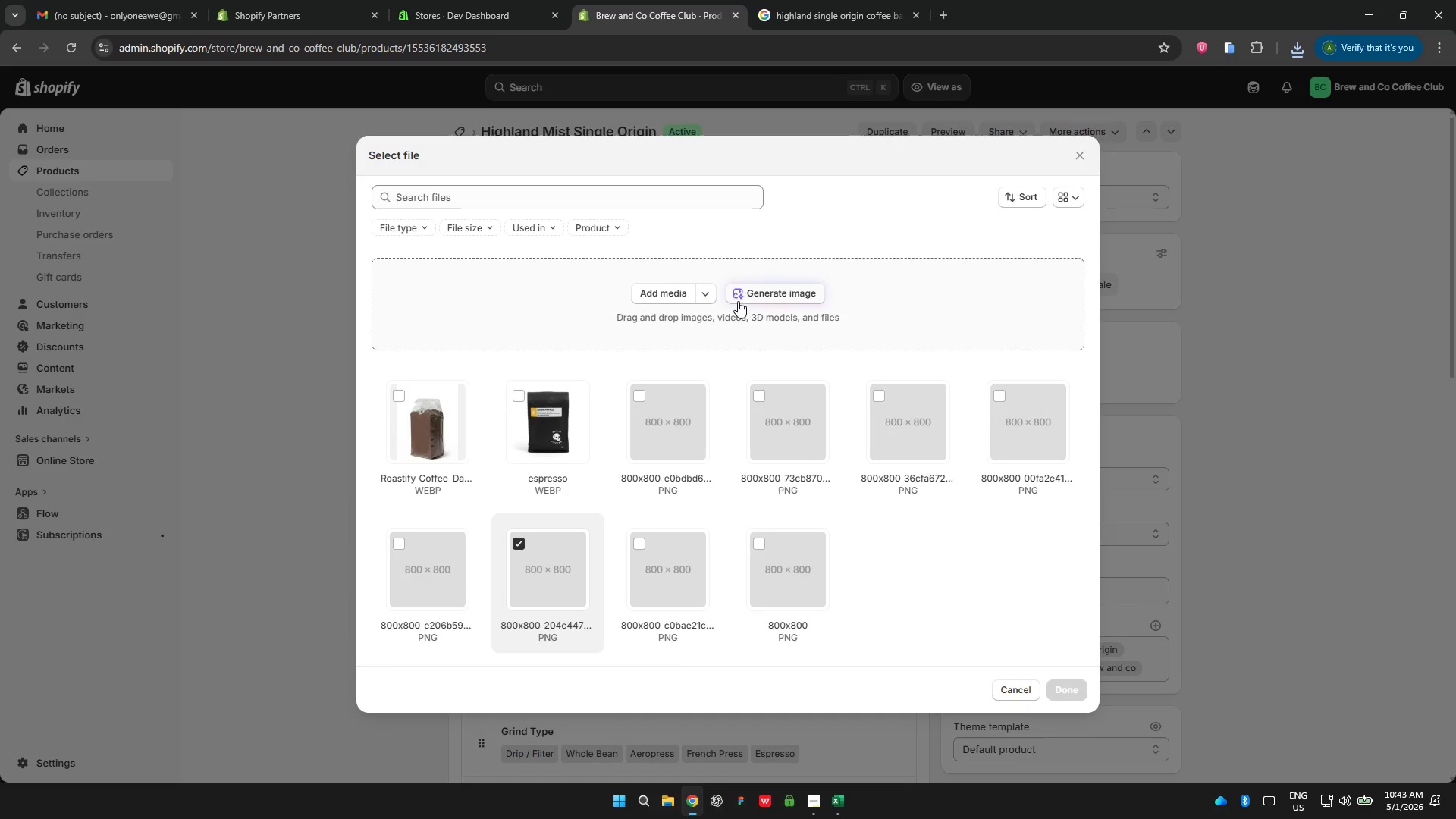 
left_click([645, 294])
 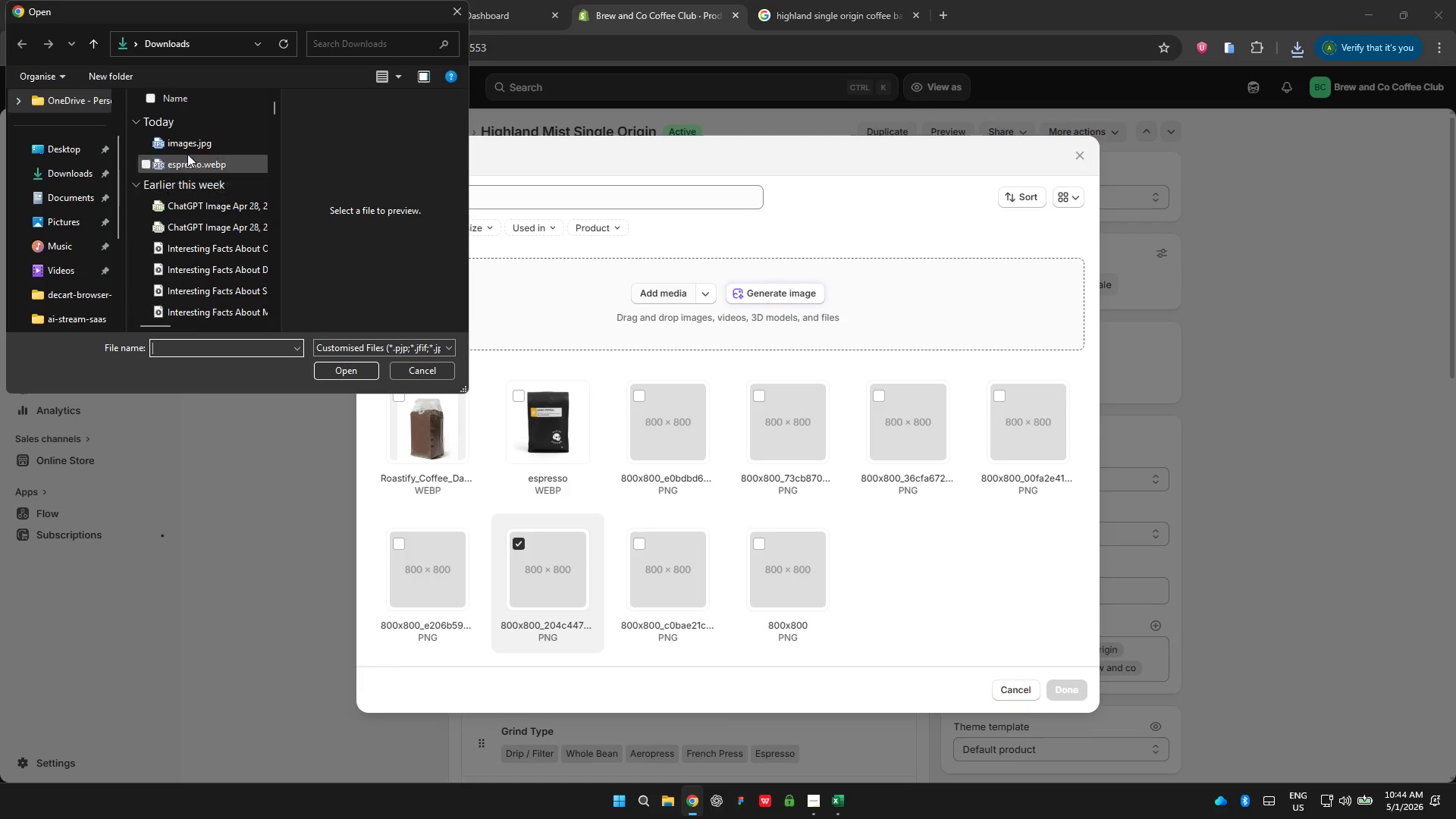 
left_click([183, 146])
 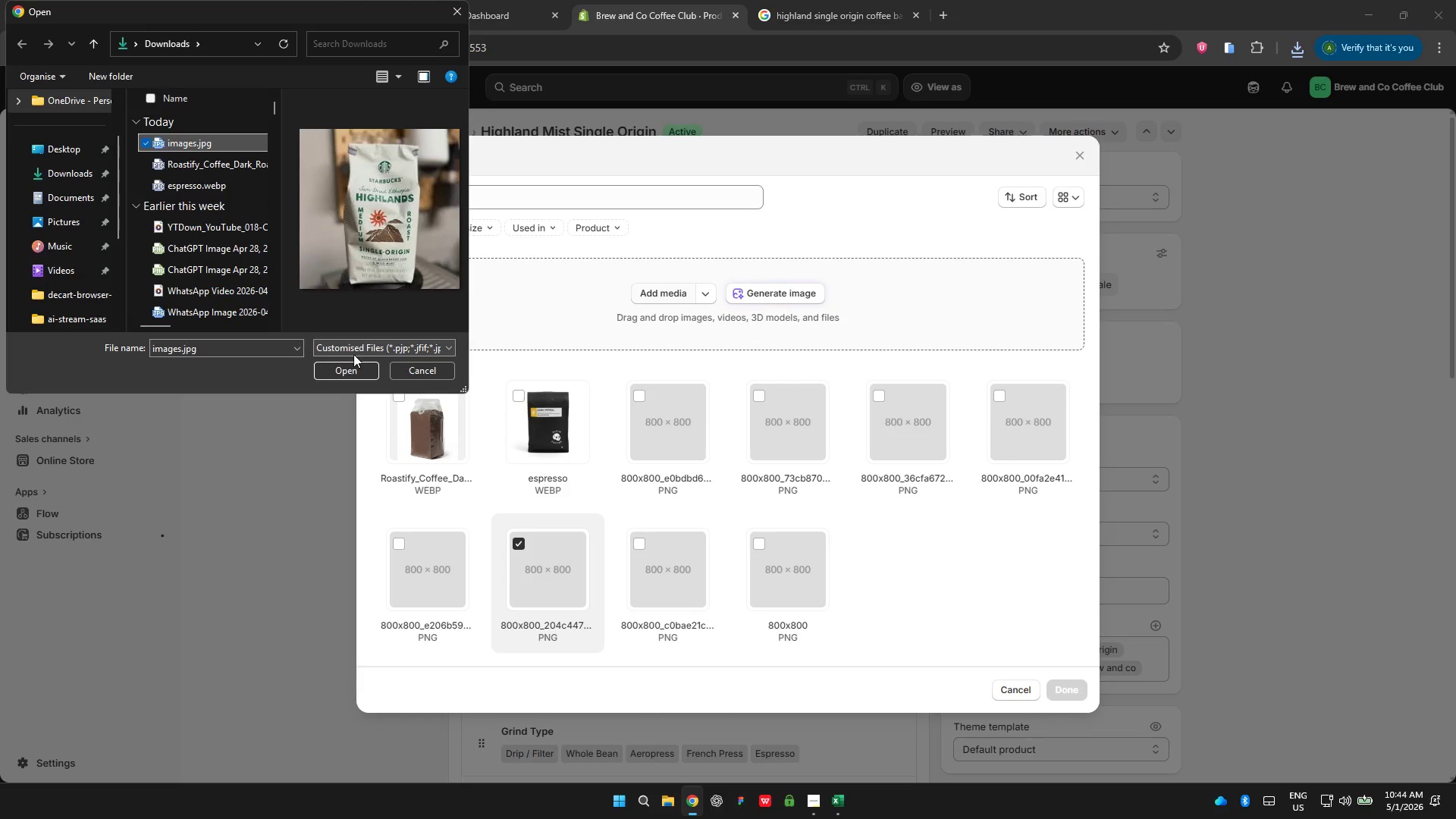 
left_click([351, 370])
 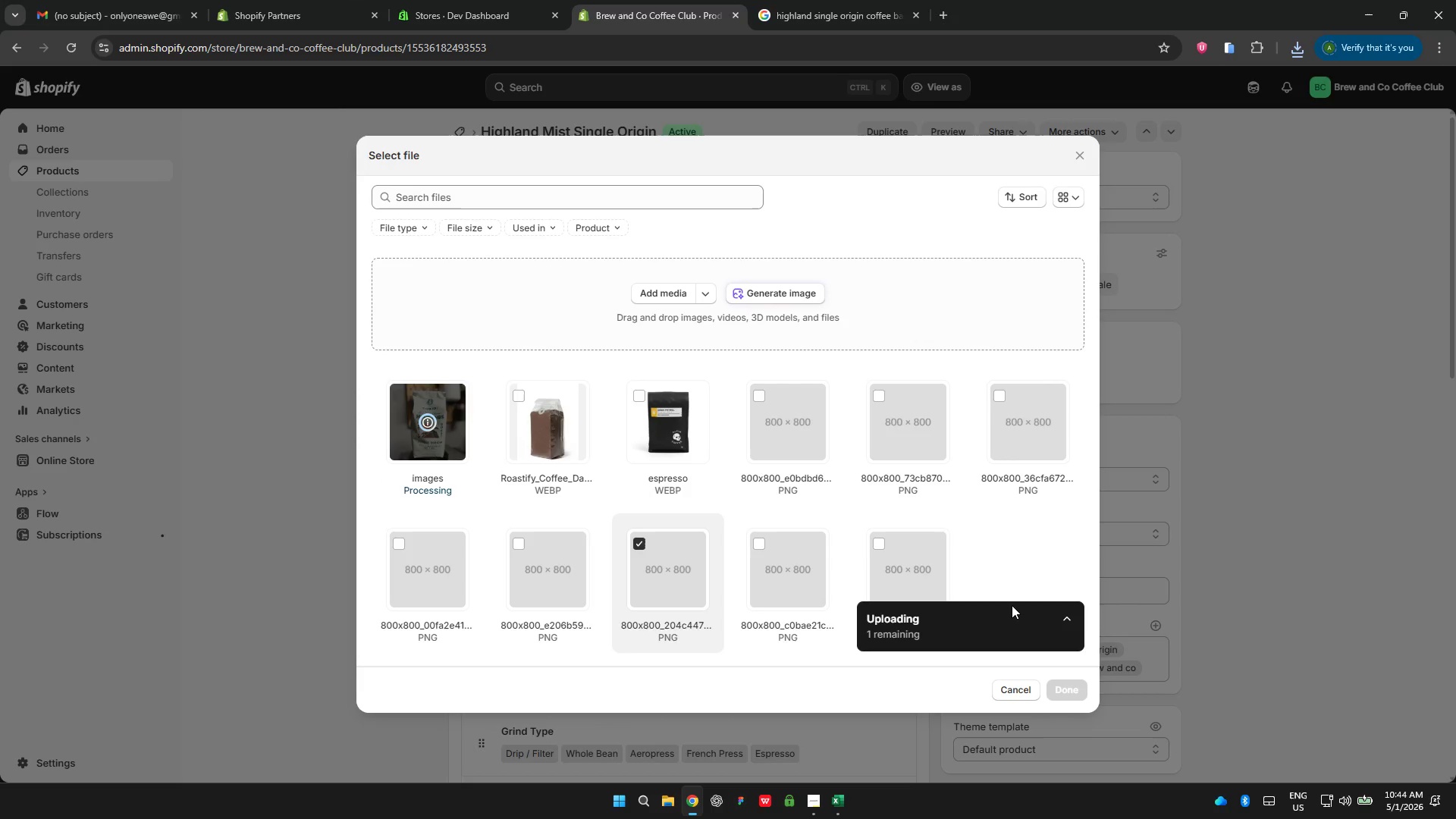 
wait(5.44)
 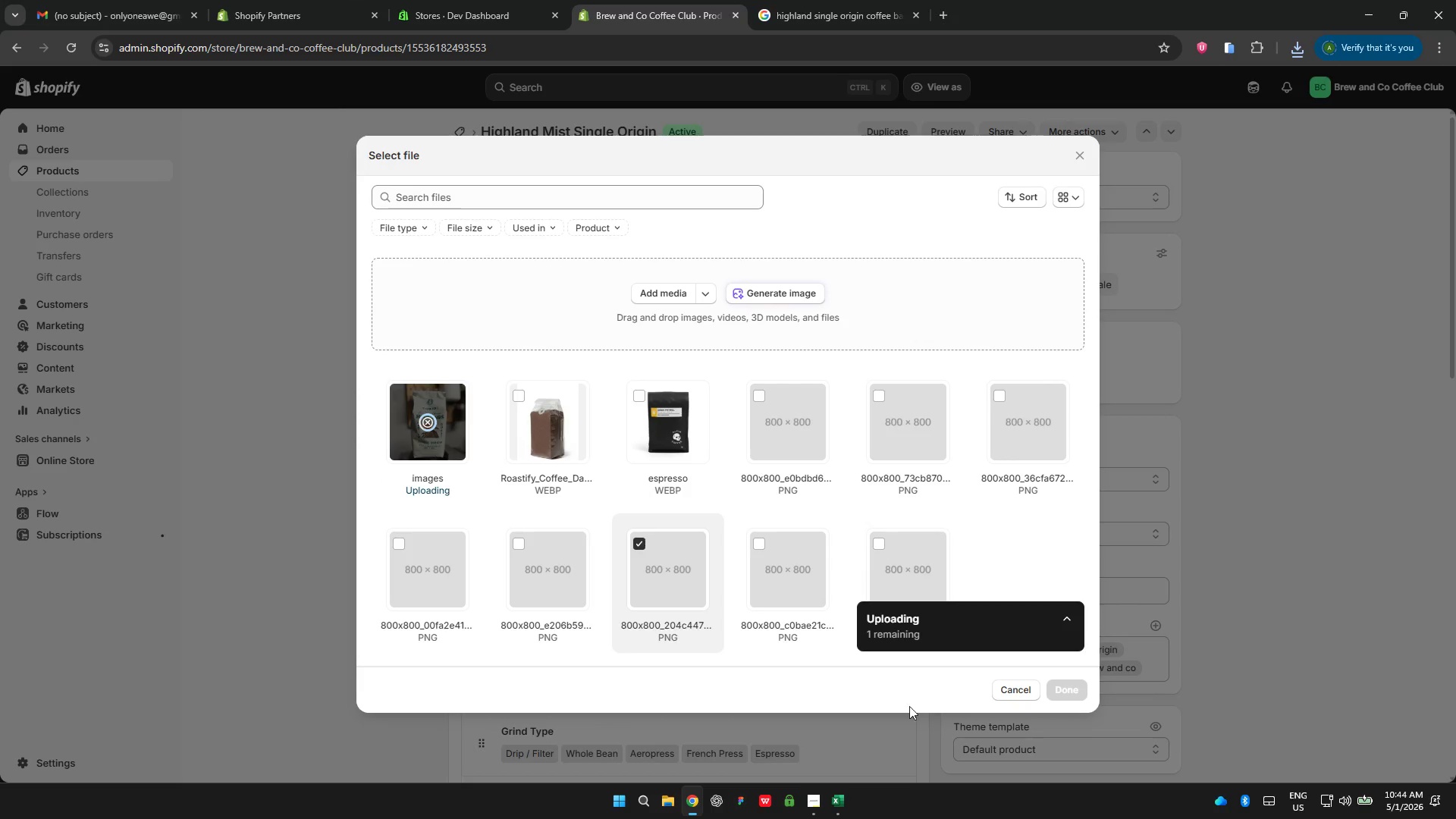 
left_click([1059, 695])
 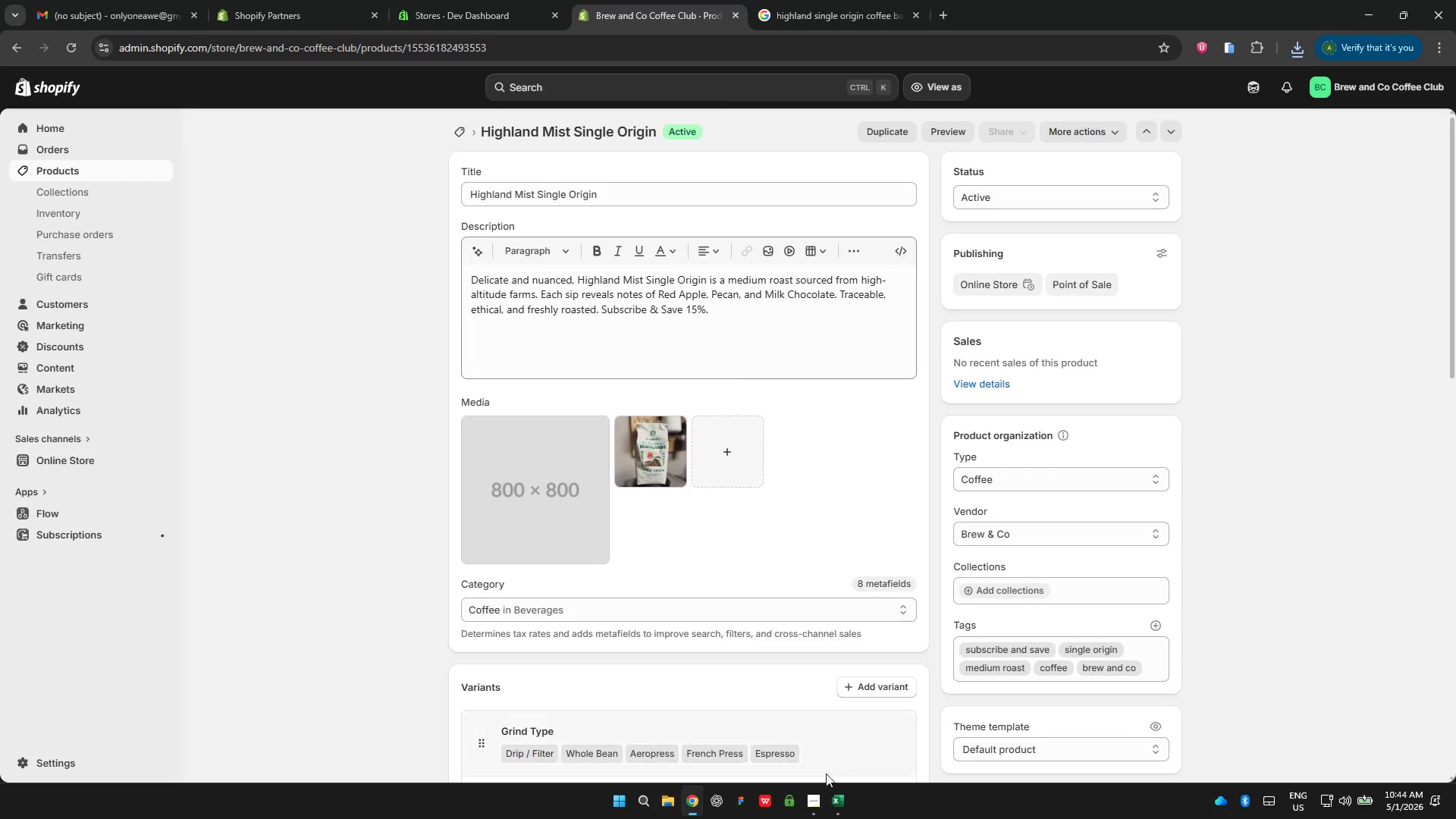 
left_click([808, 799])